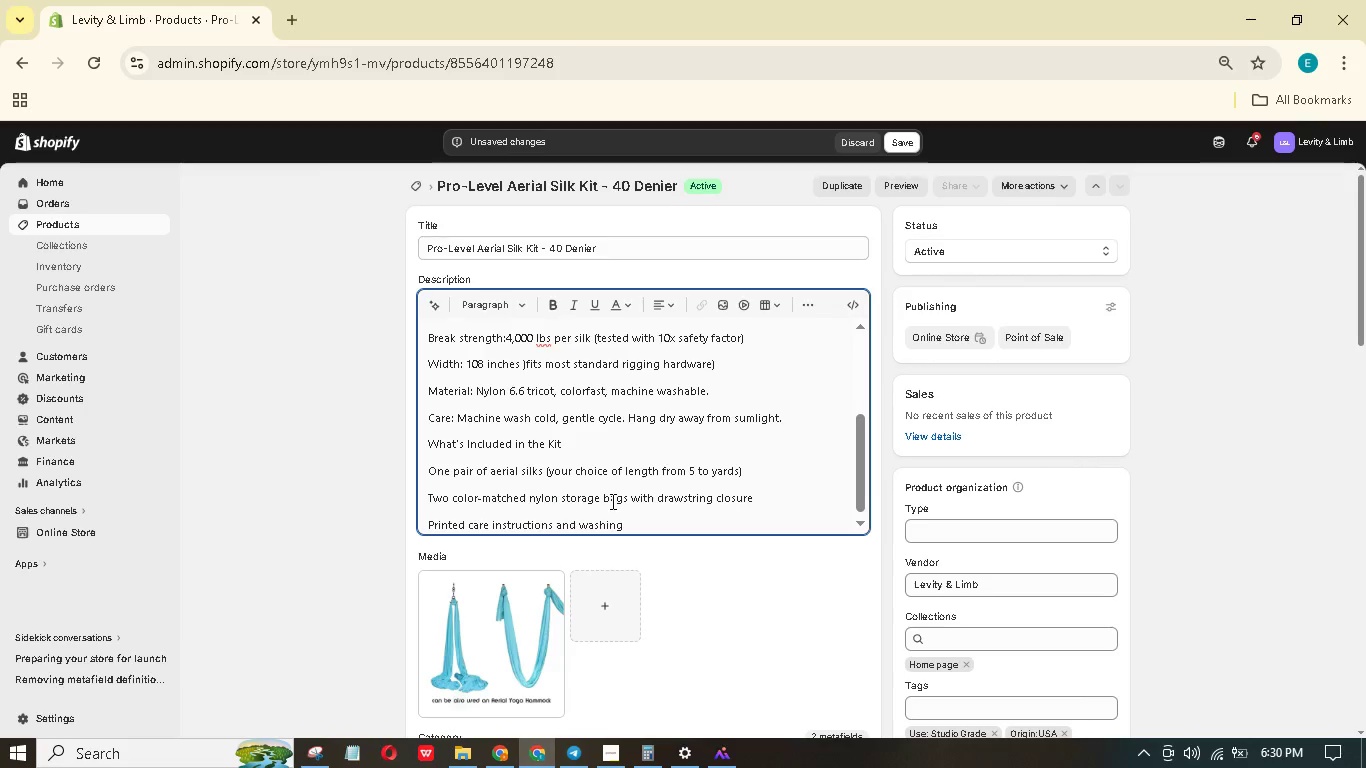 
type(guie)
 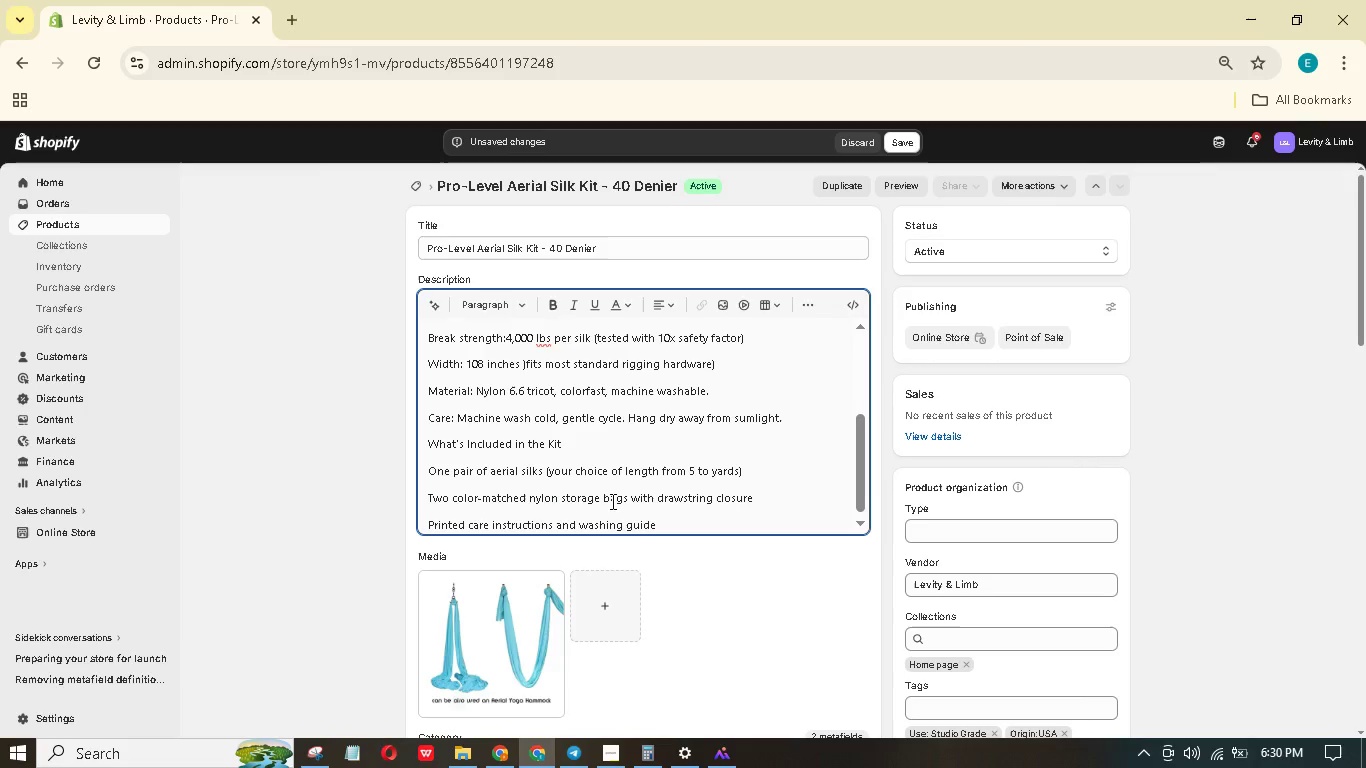 
hold_key(key=D, duration=0.33)
 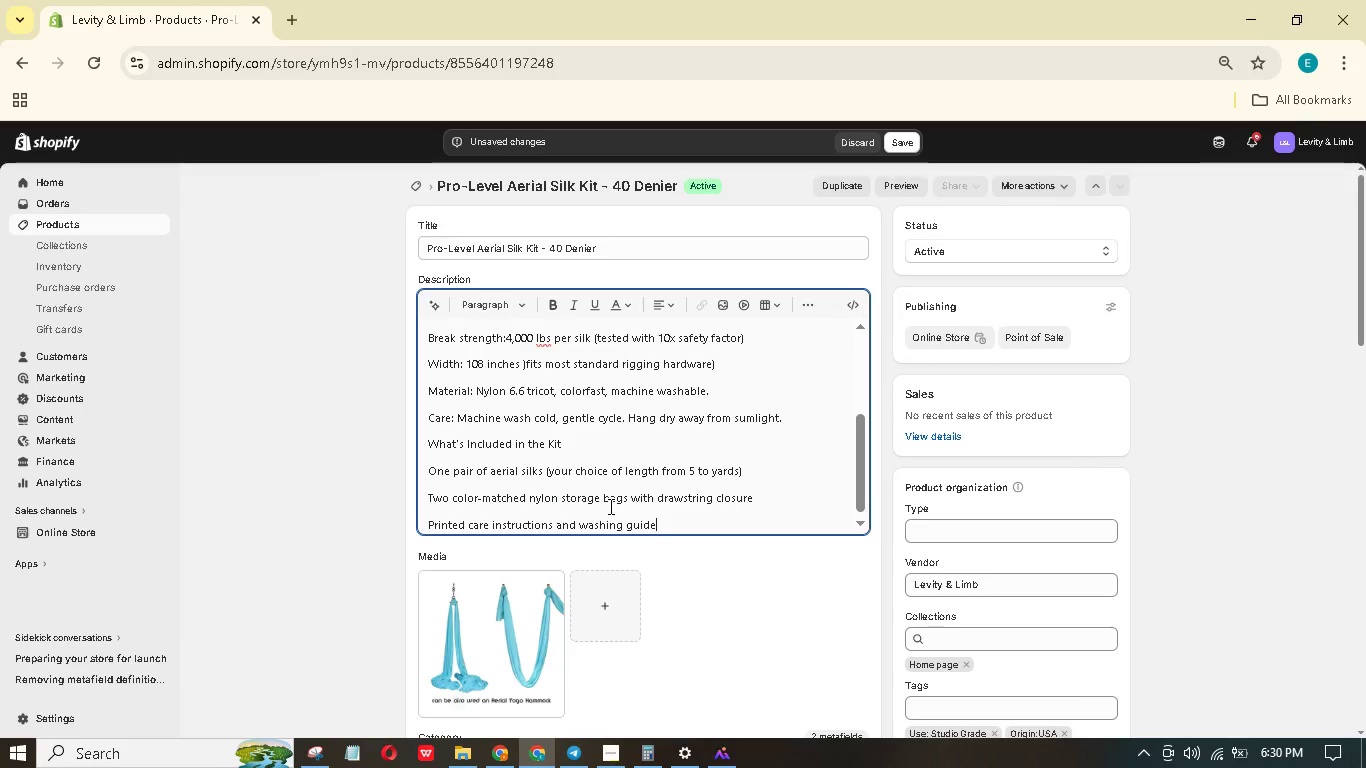 
wait(29.56)
 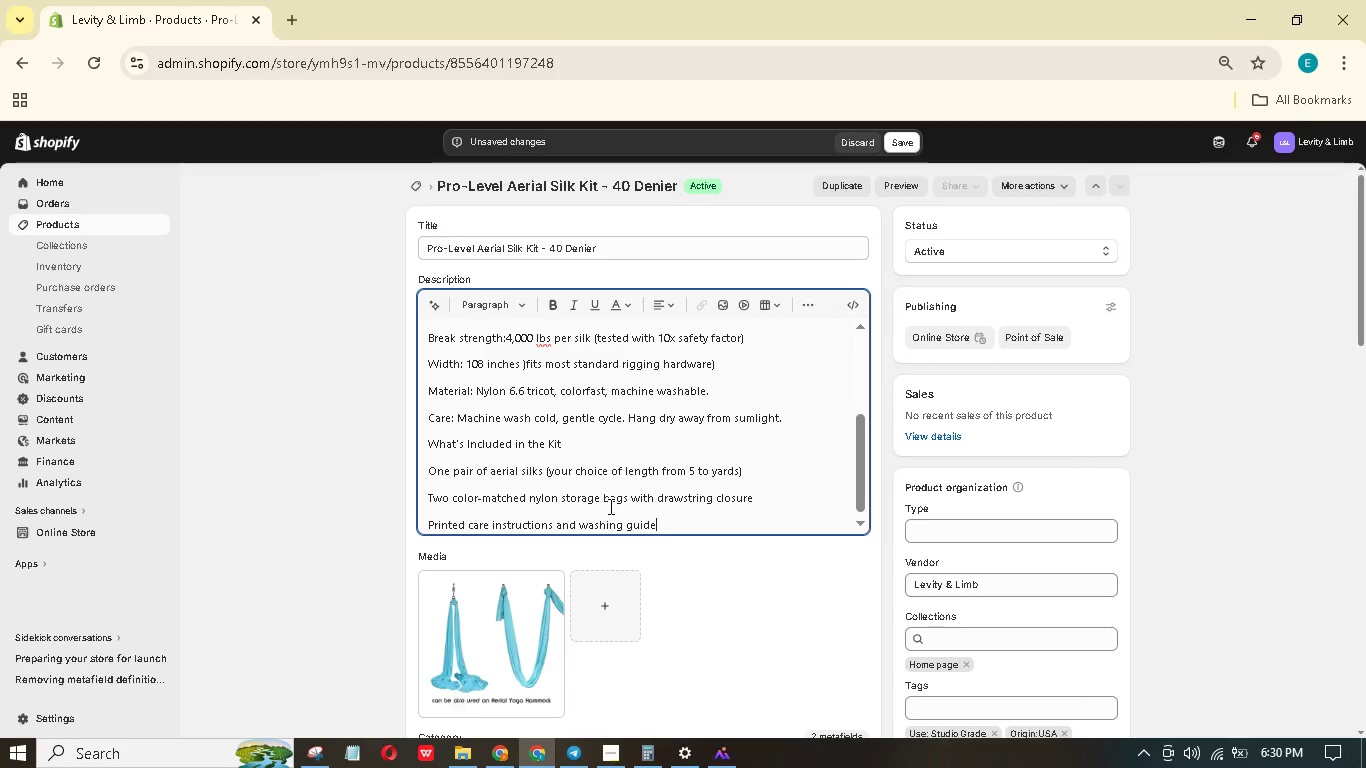 
key(Enter)
 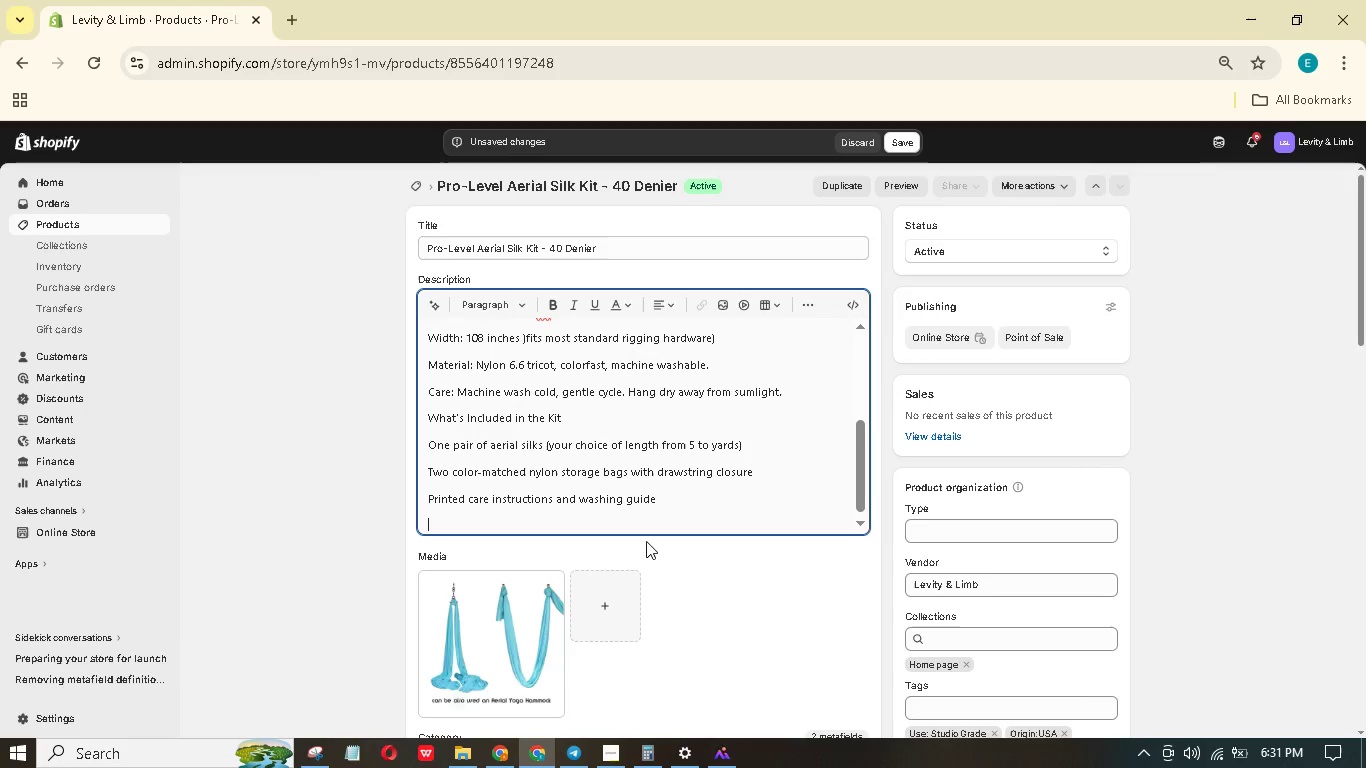 
type(Qr)
key(Backspace)
type(R code linking to professional rigging vieo )
 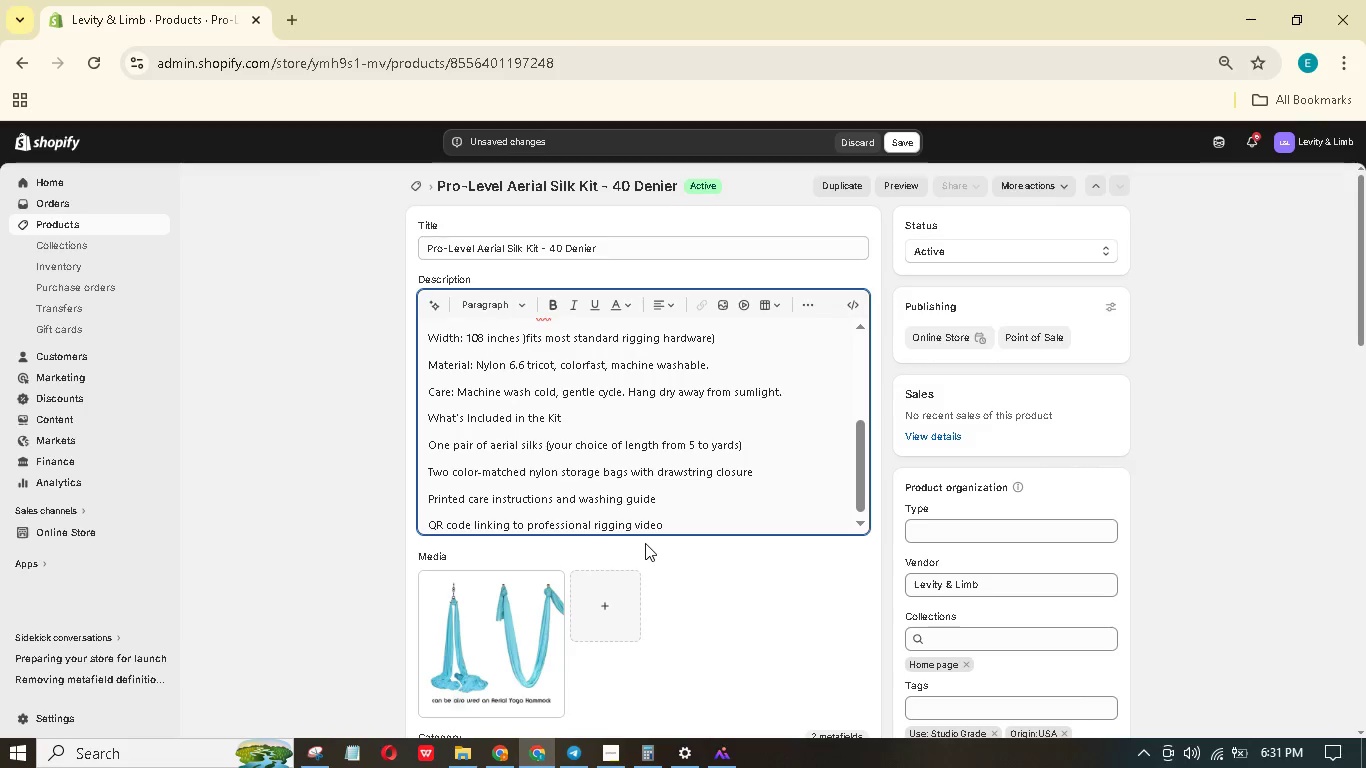 
wait(10.55)
 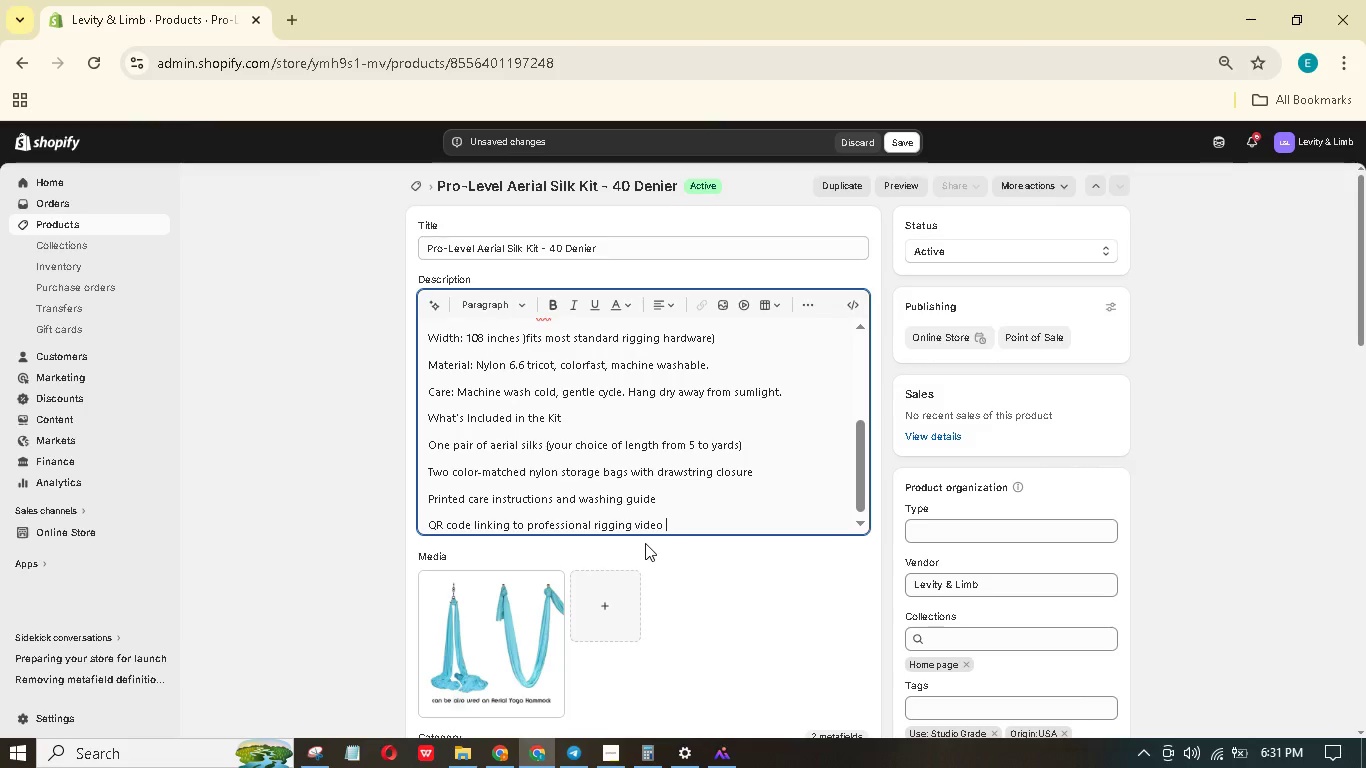 
type(tutorial)
 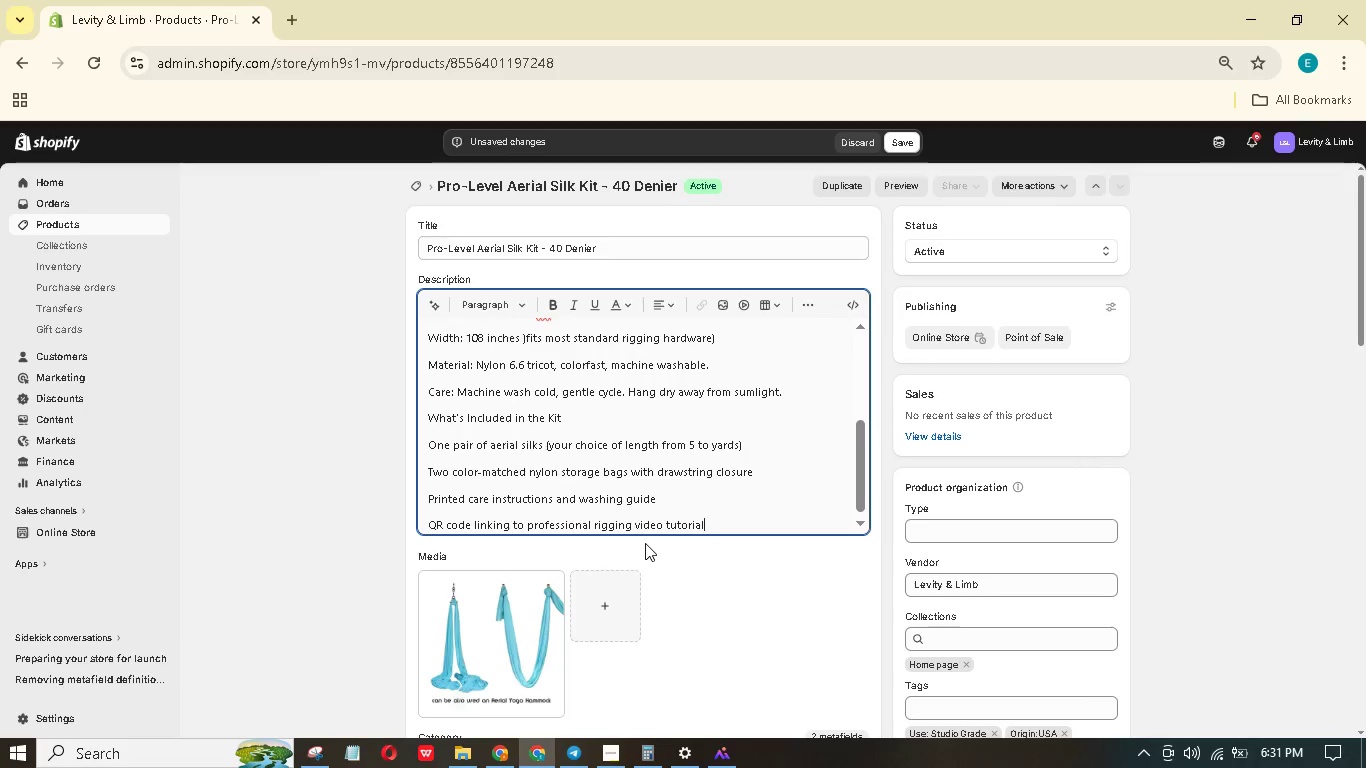 
wait(5.47)
 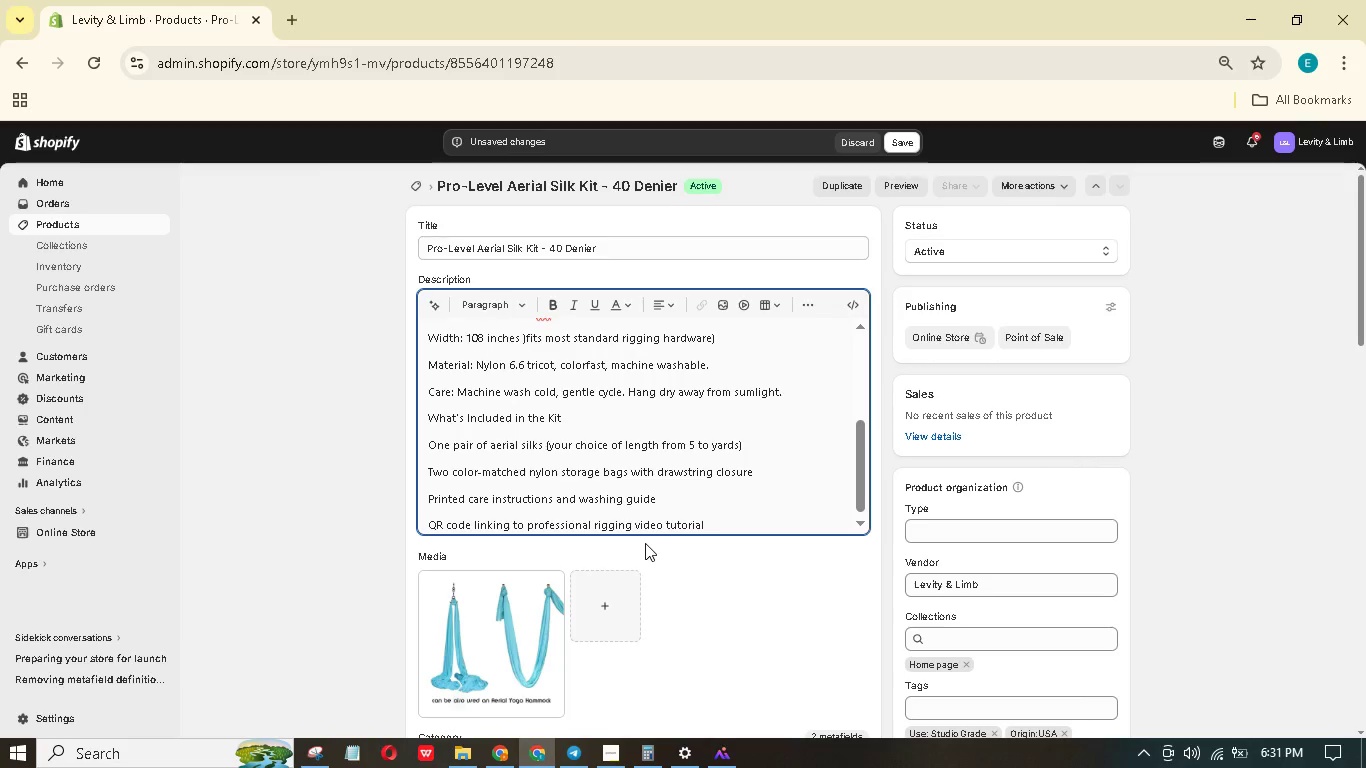 
key(Enter)
 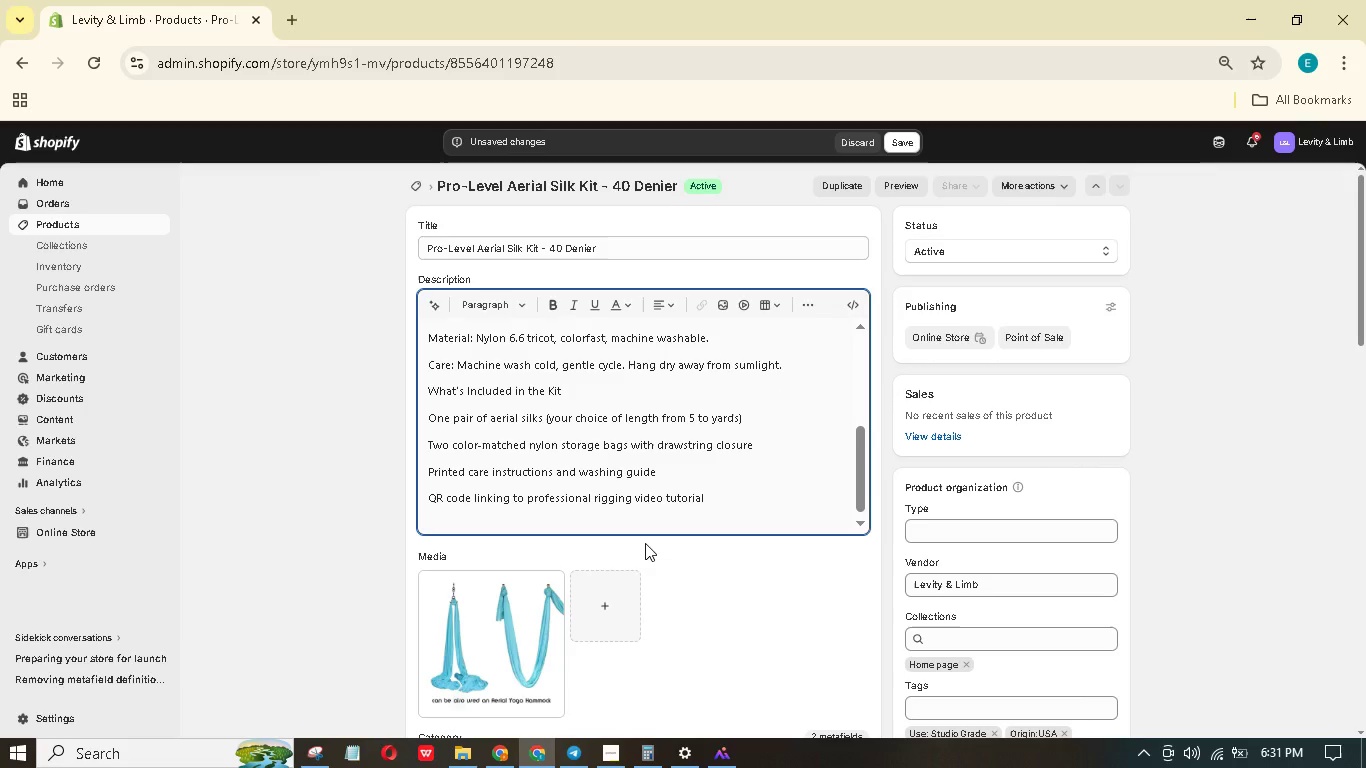 
type(Safety Crtificatins)
 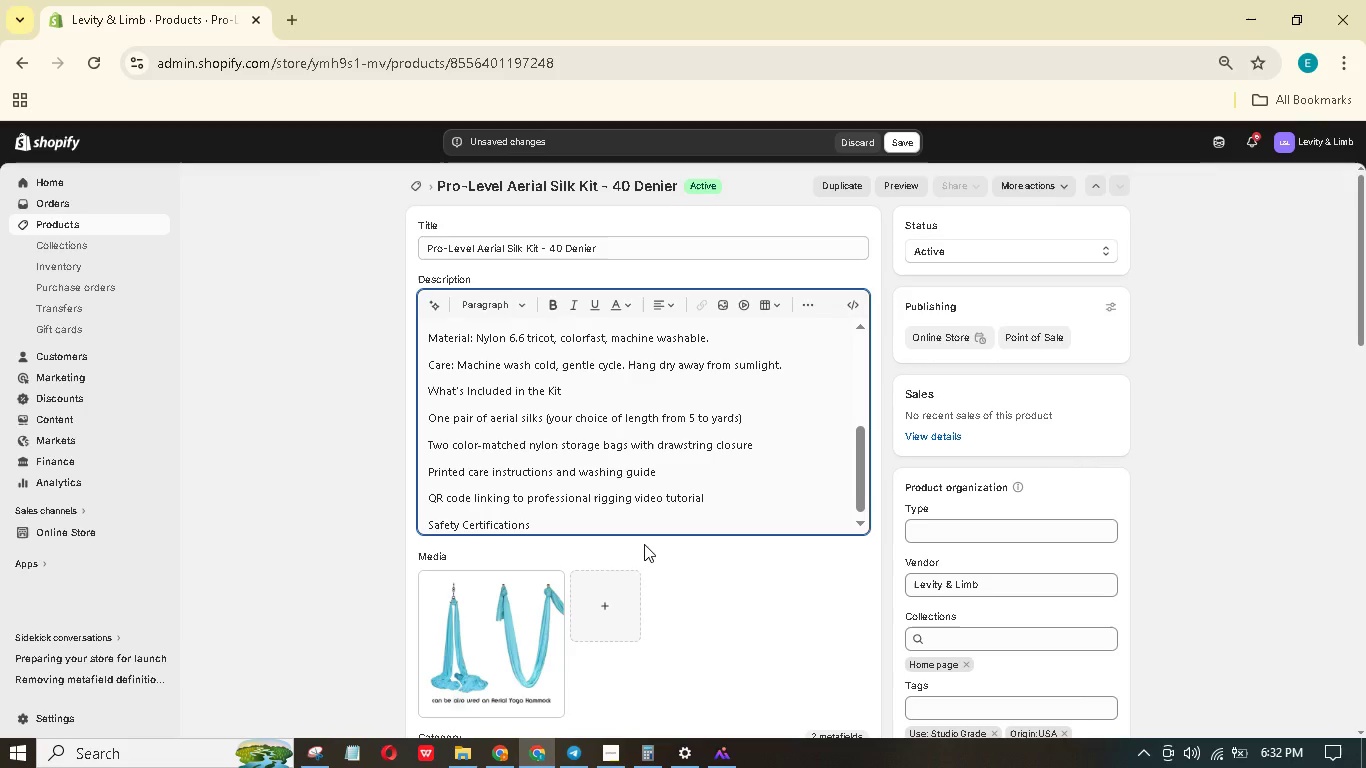 
 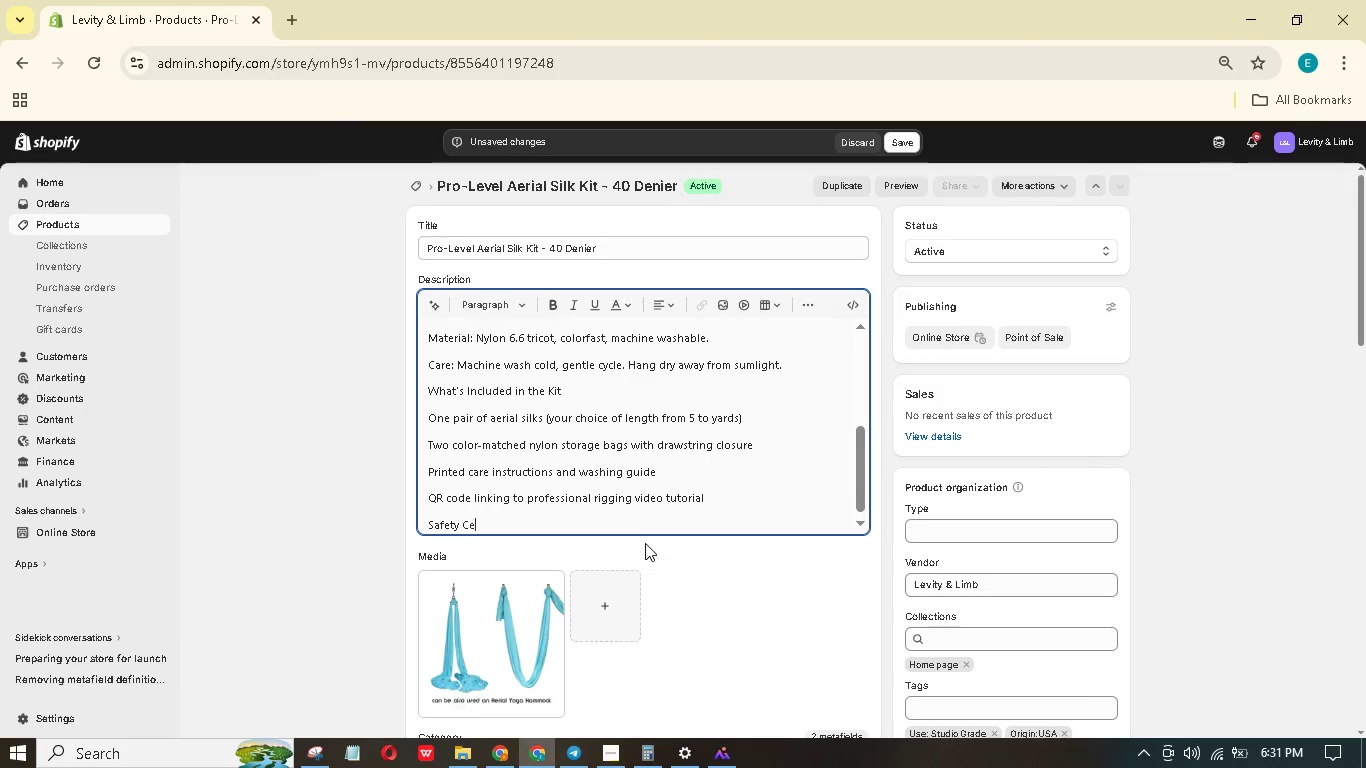 
hold_key(key=O, duration=0.42)
 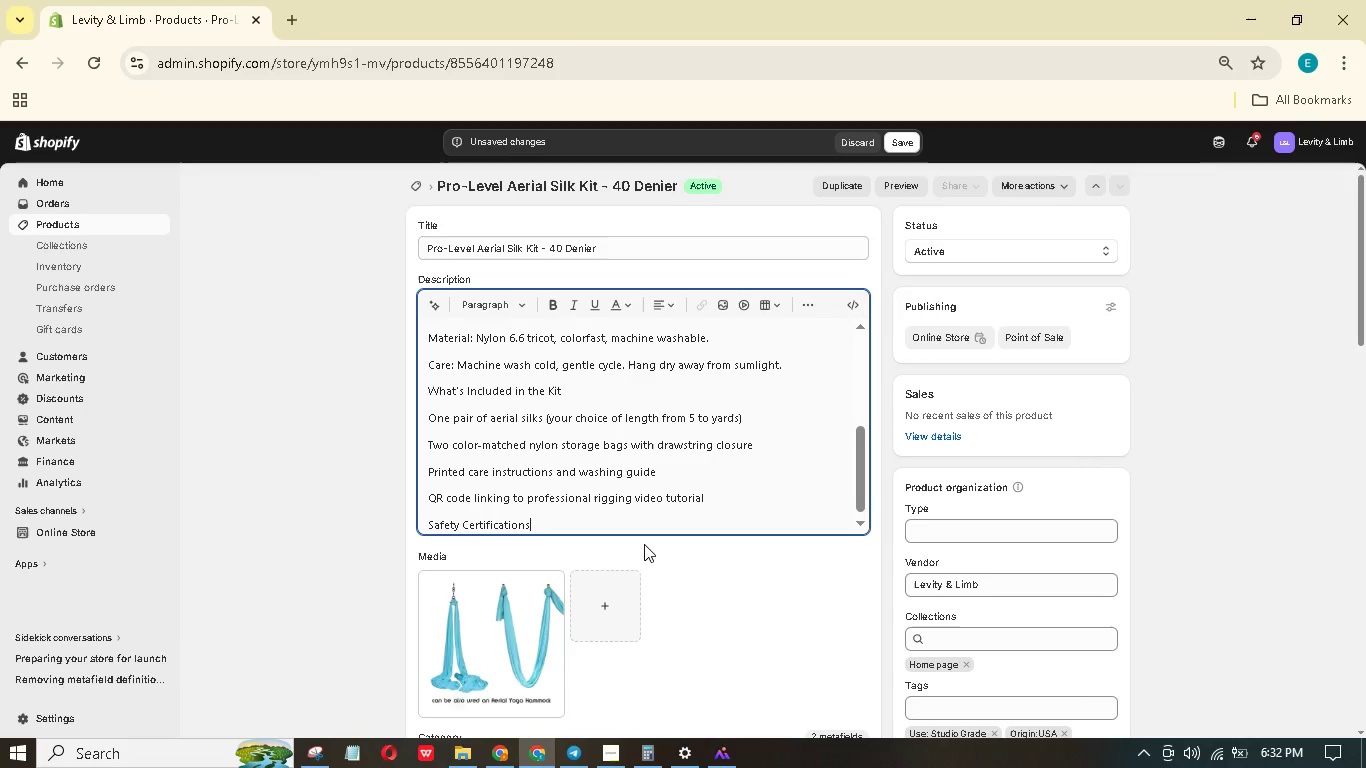 
key(Enter)
 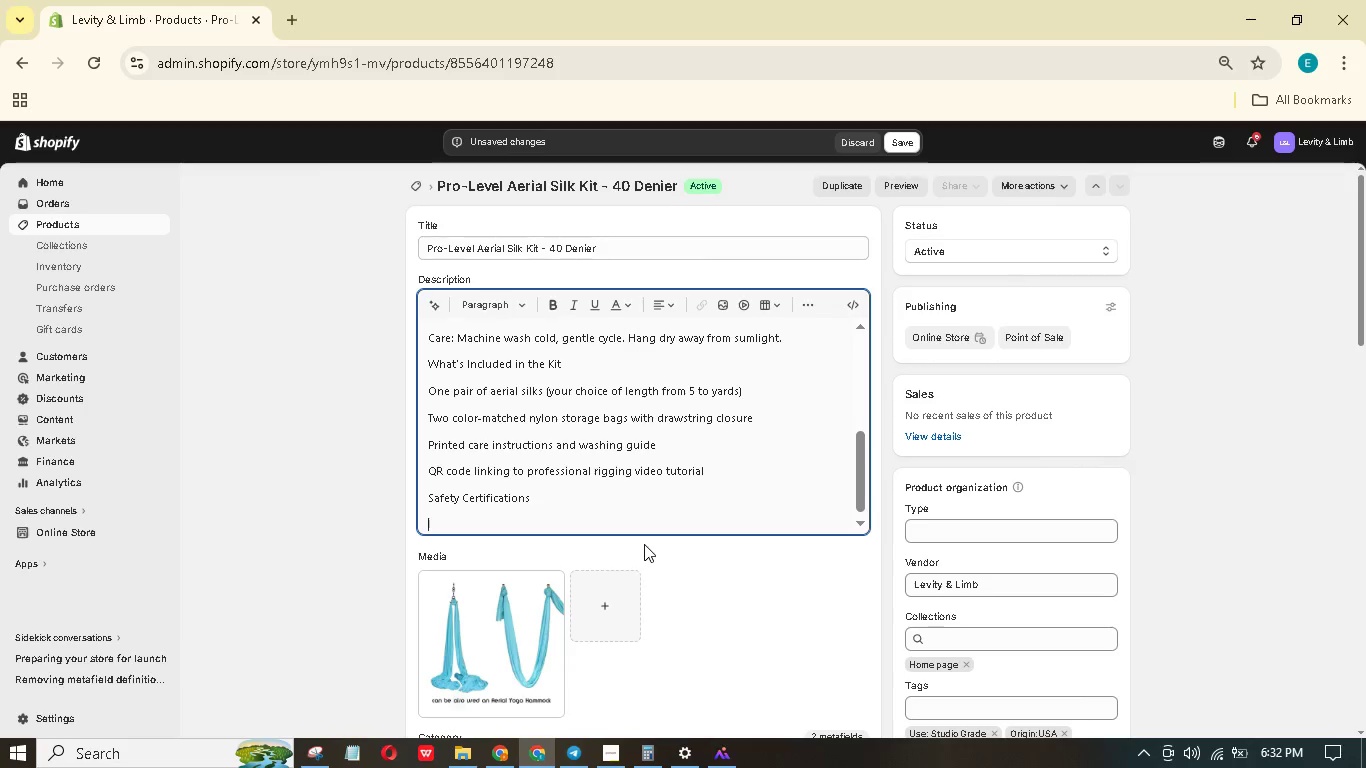 
type(CE certified for aerial fitness equipment)
 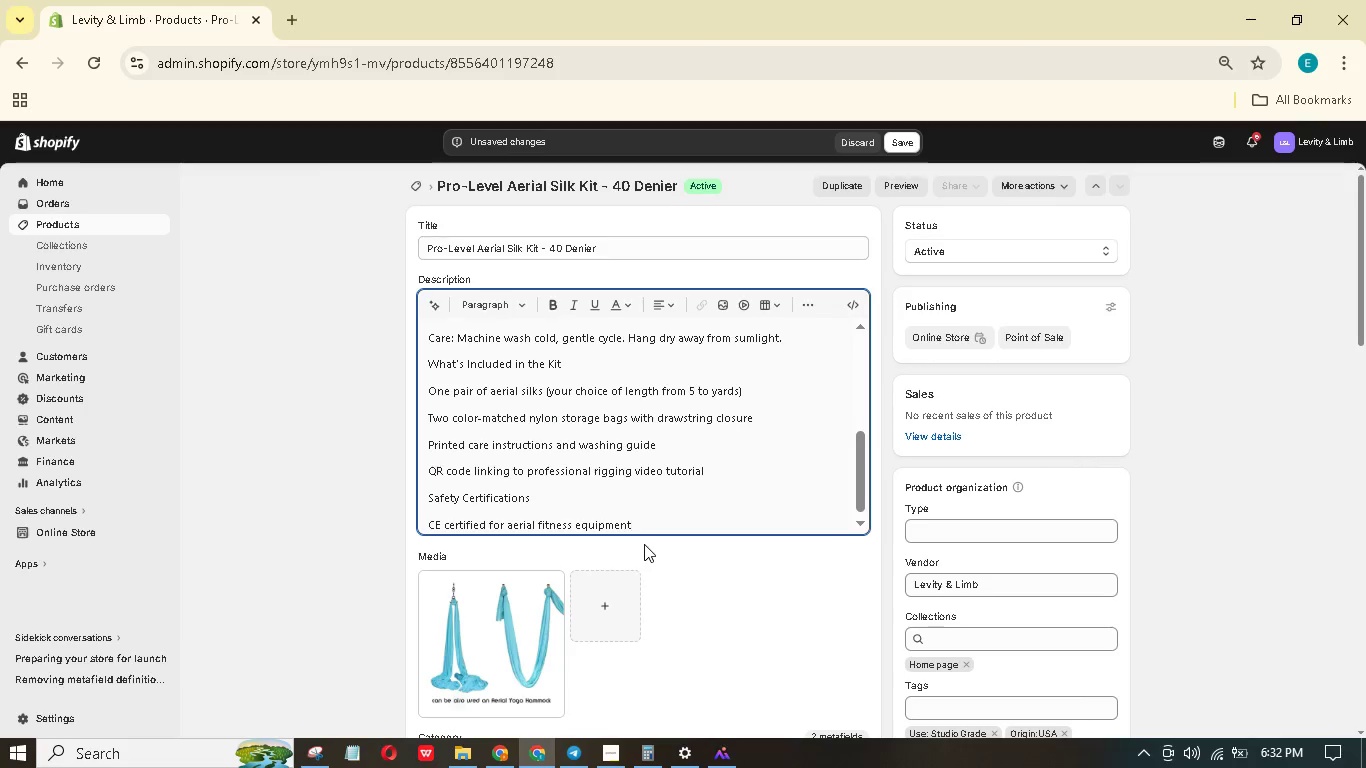 
type( (EN 14)
 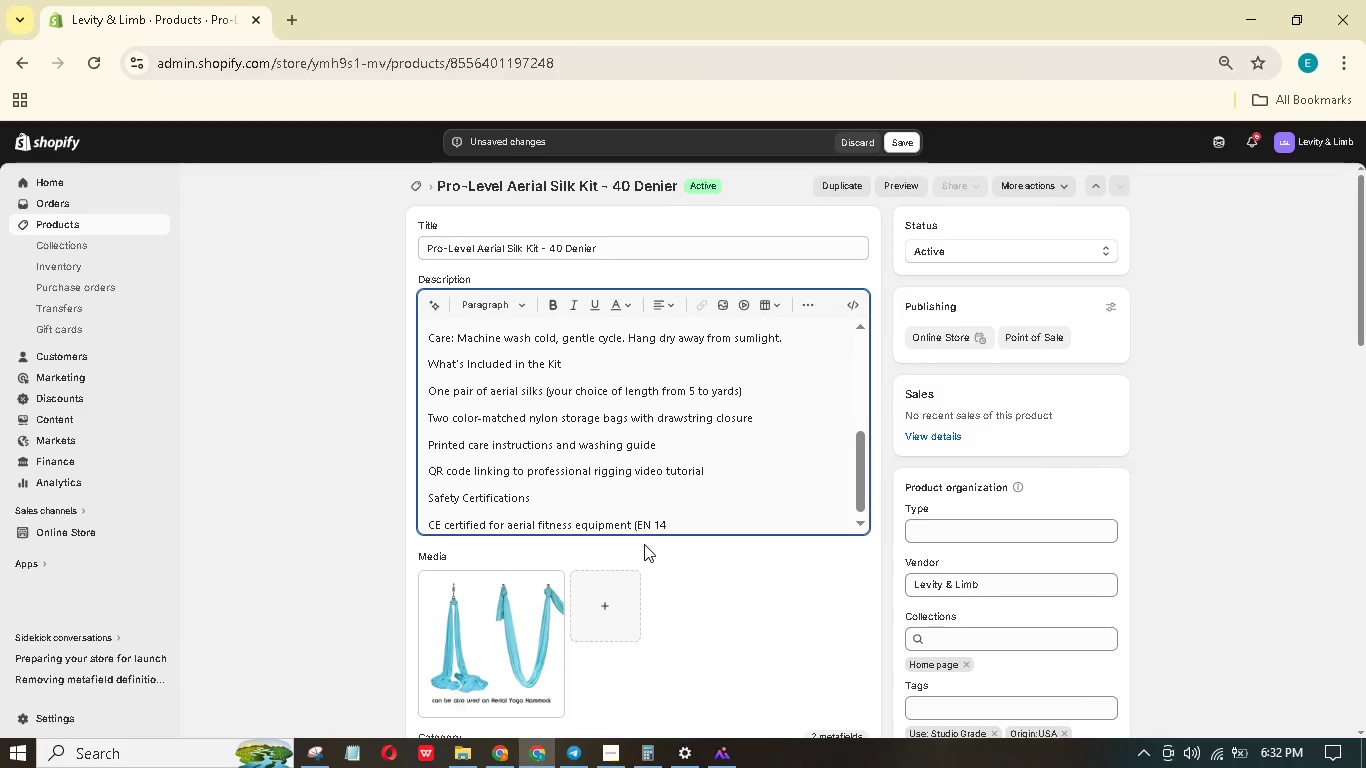 
hold_key(key=9, duration=0.33)
 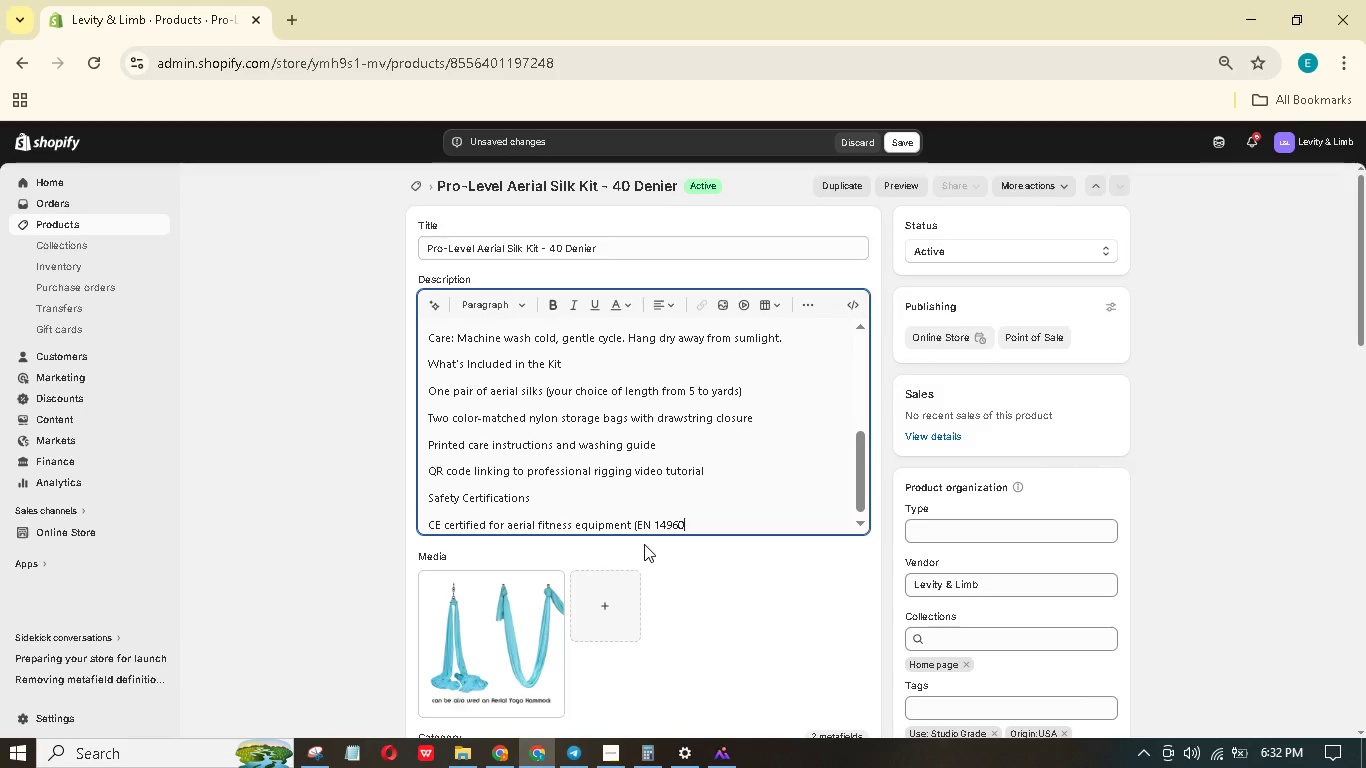 
type(60))
 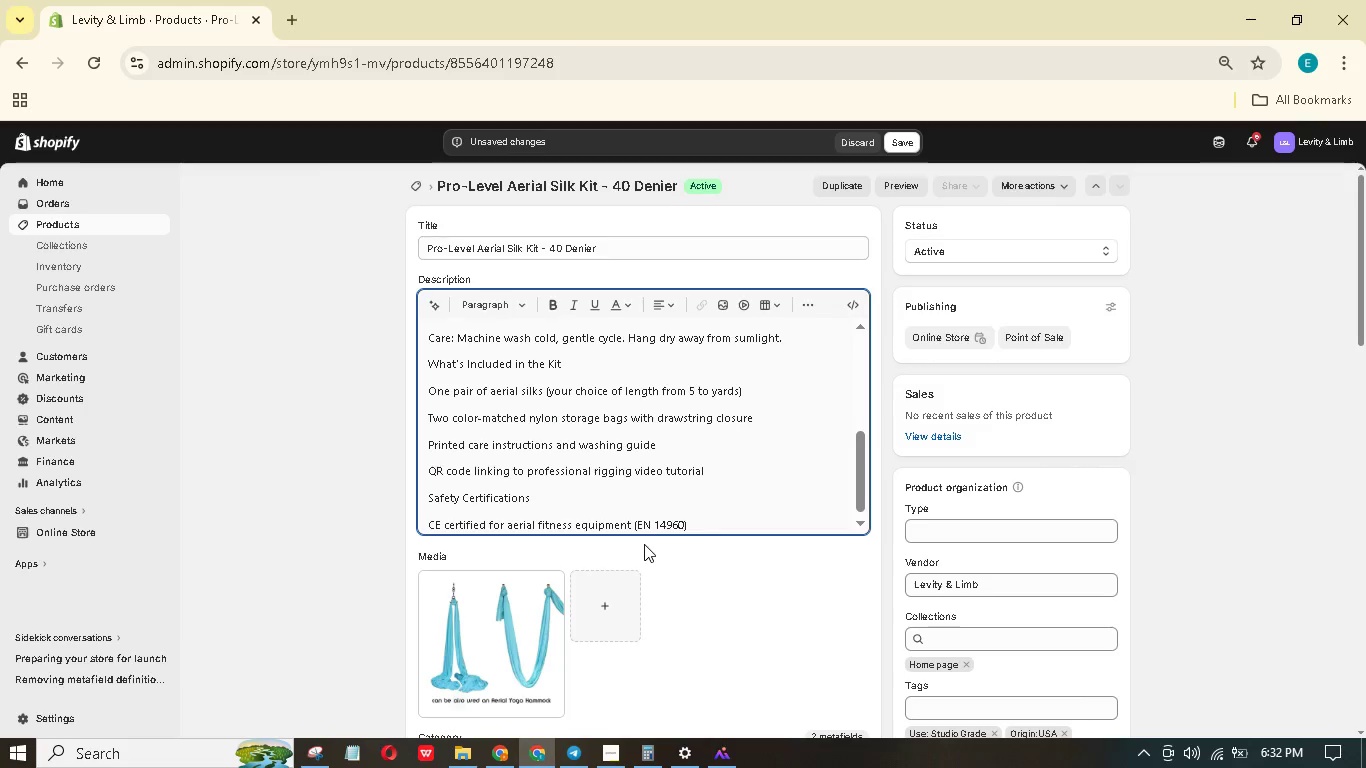 
key(Enter)
 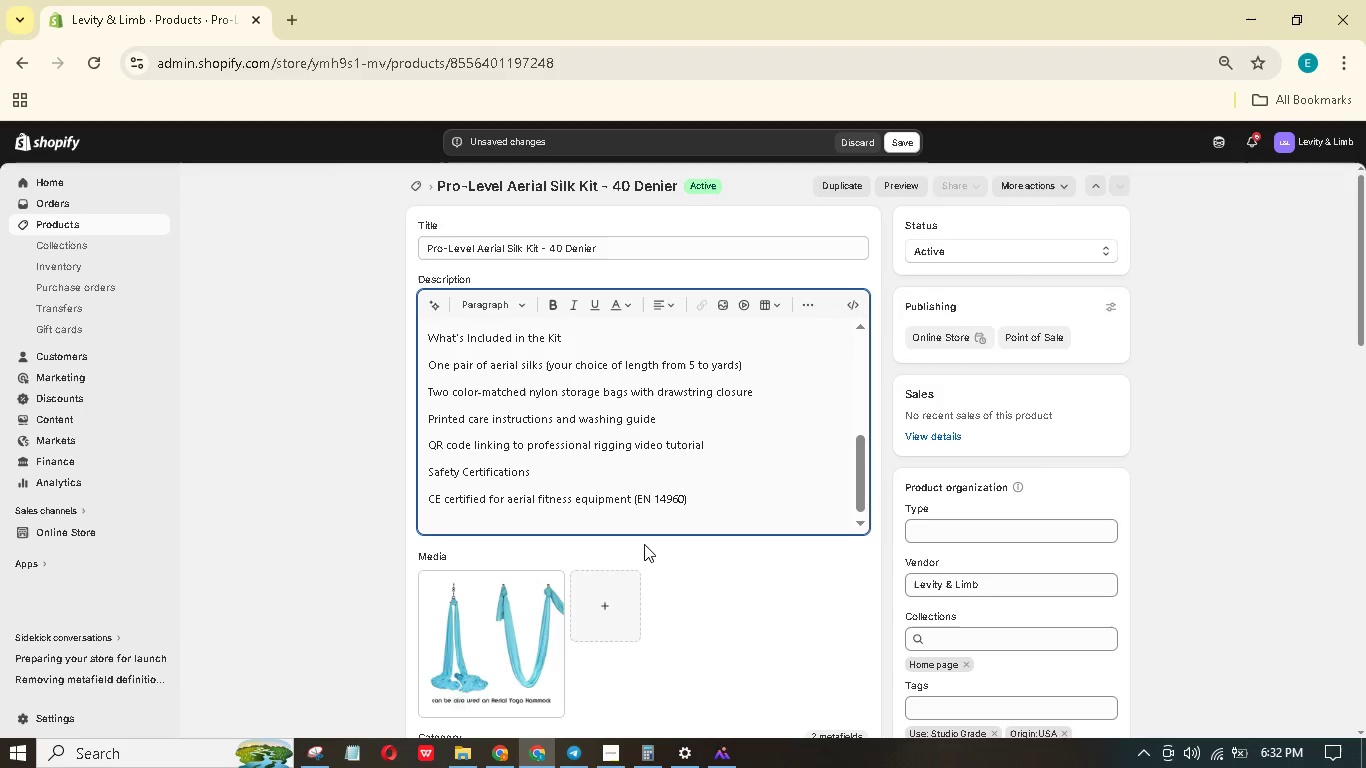 
type(UIAA 104 standard)
 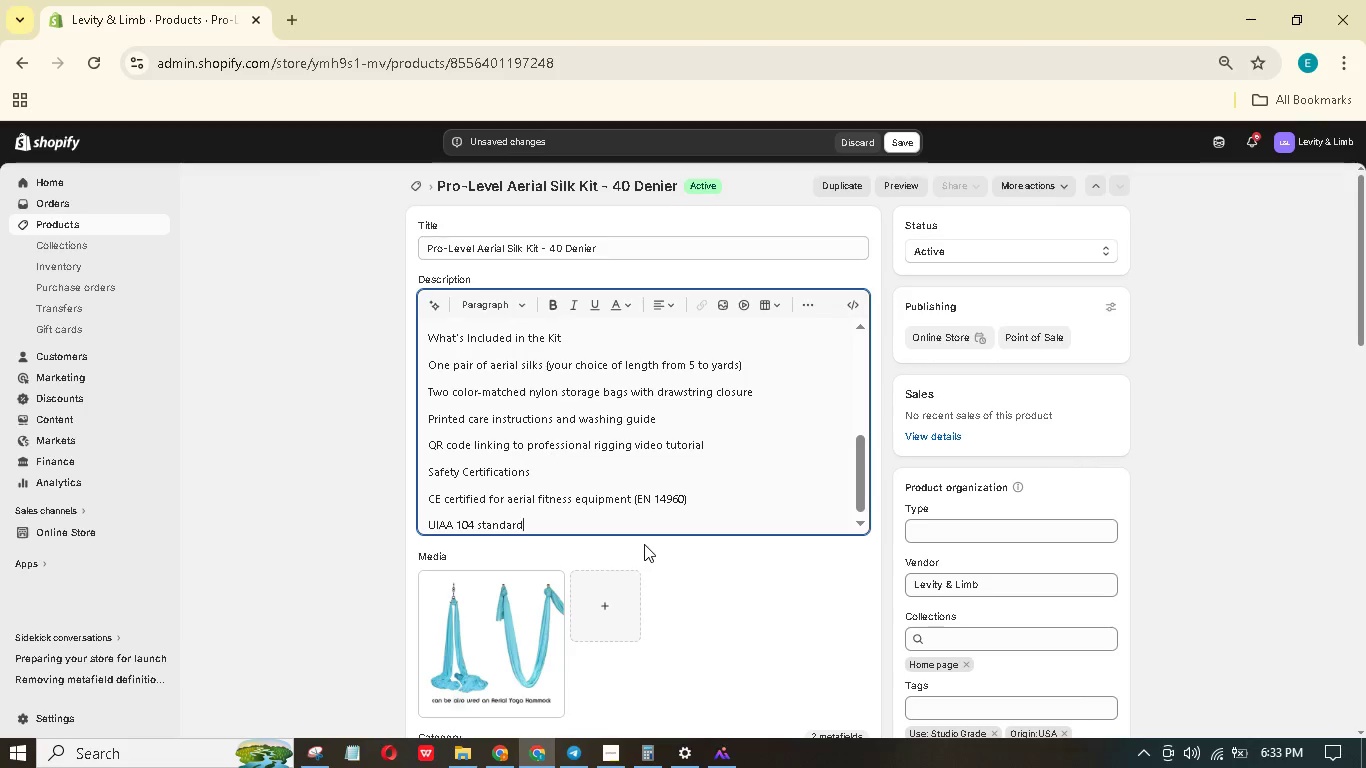 
wait(10.14)
 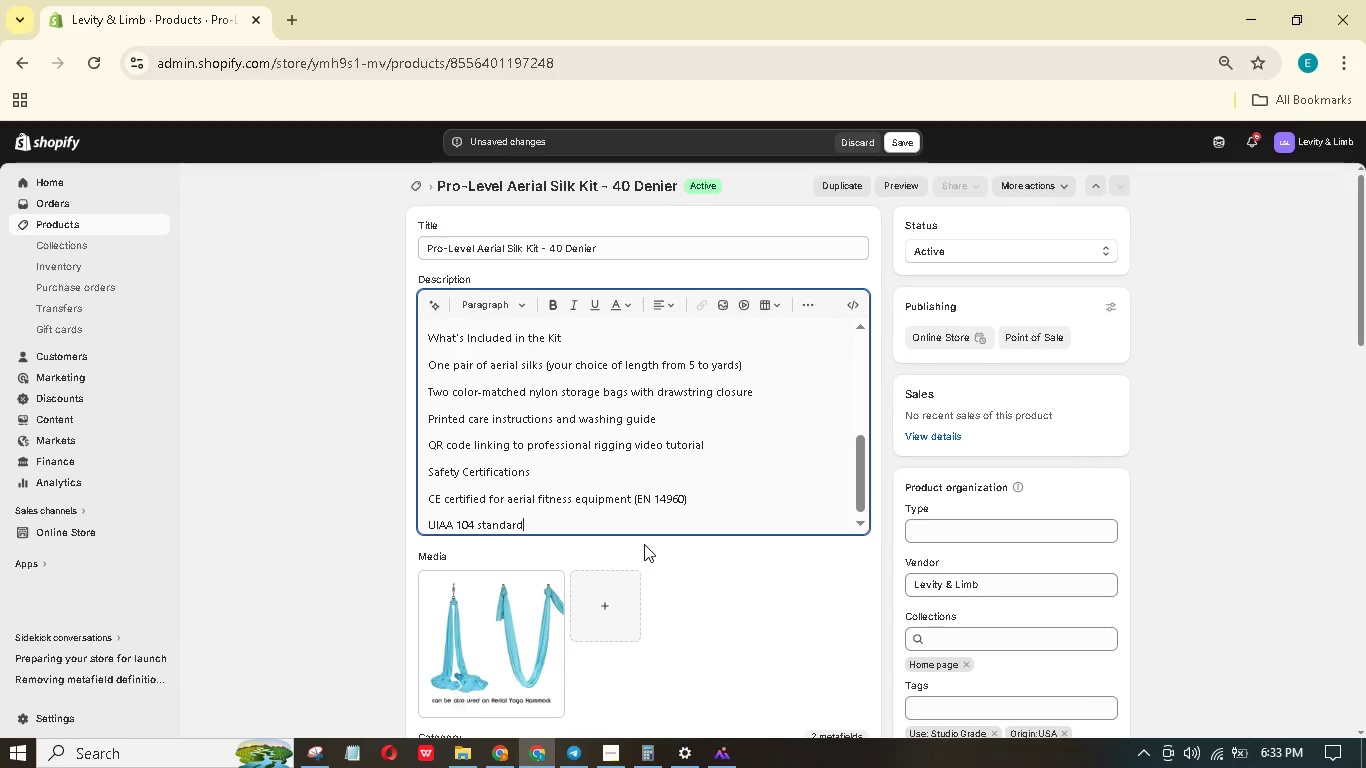 
type( for textile strength)
 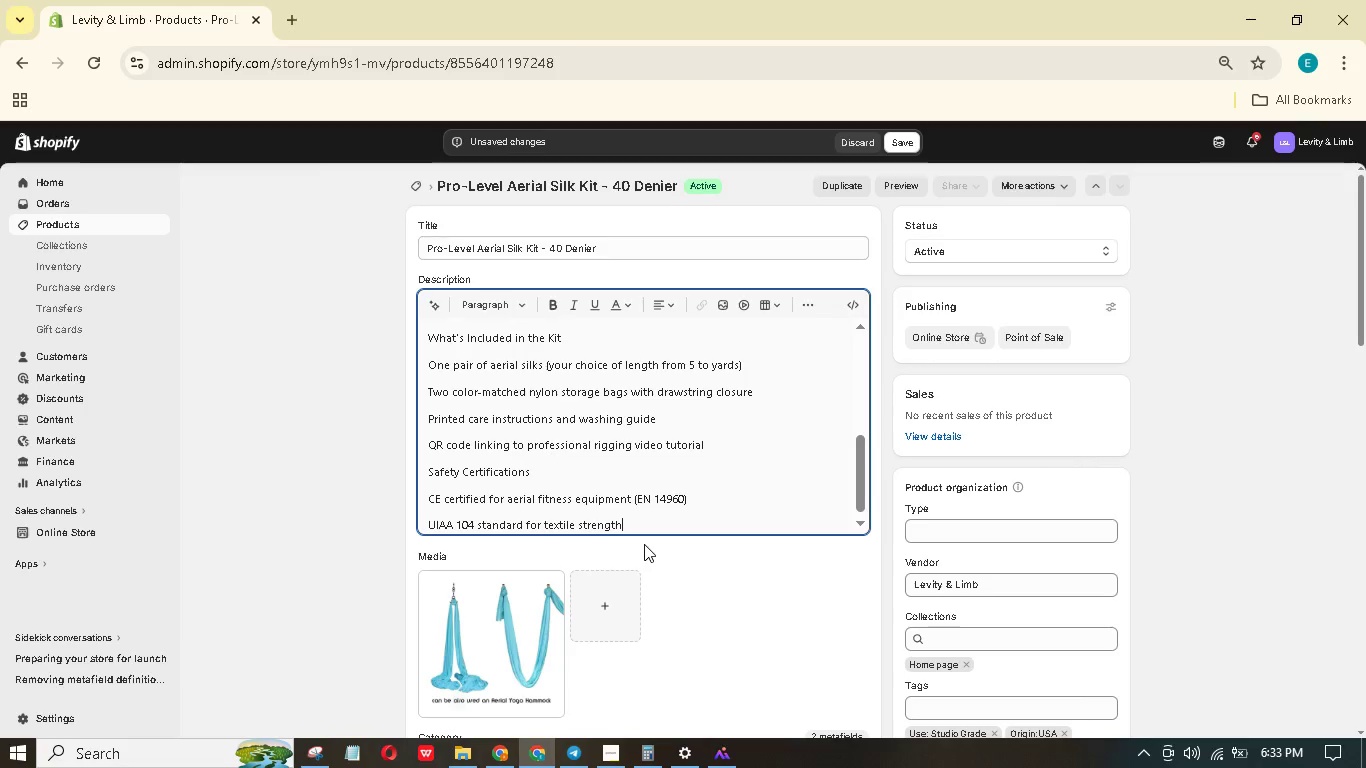 
key(Enter)
 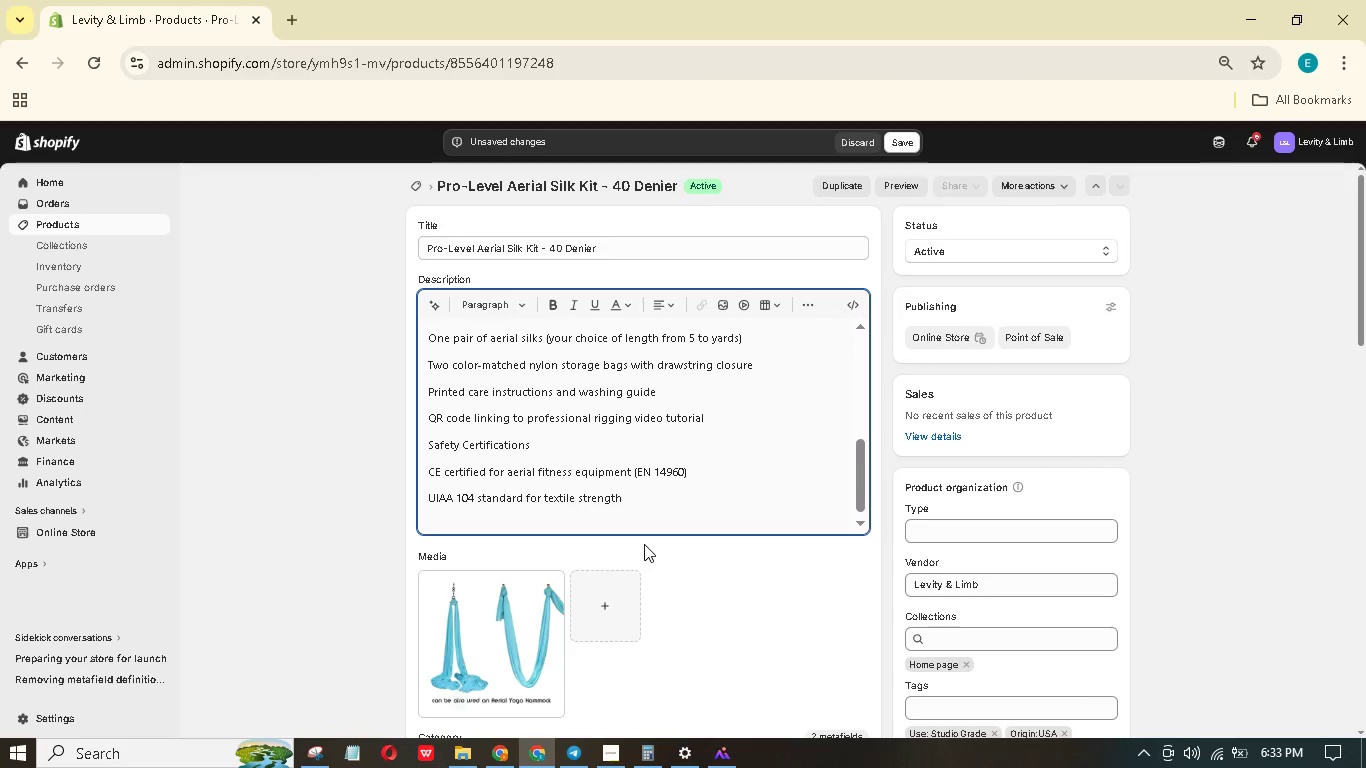 
type(Eac silk individually lod)
 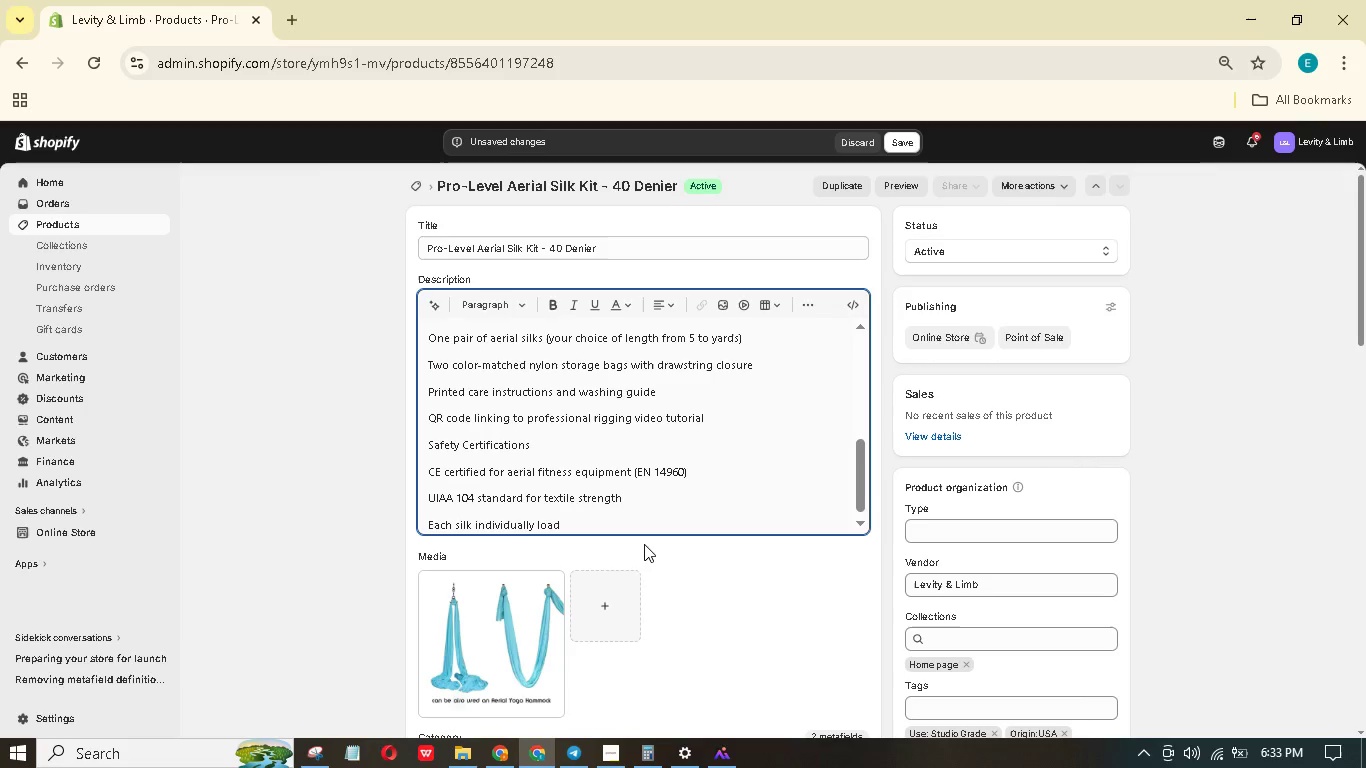 
hold_key(key=H, duration=0.31)
 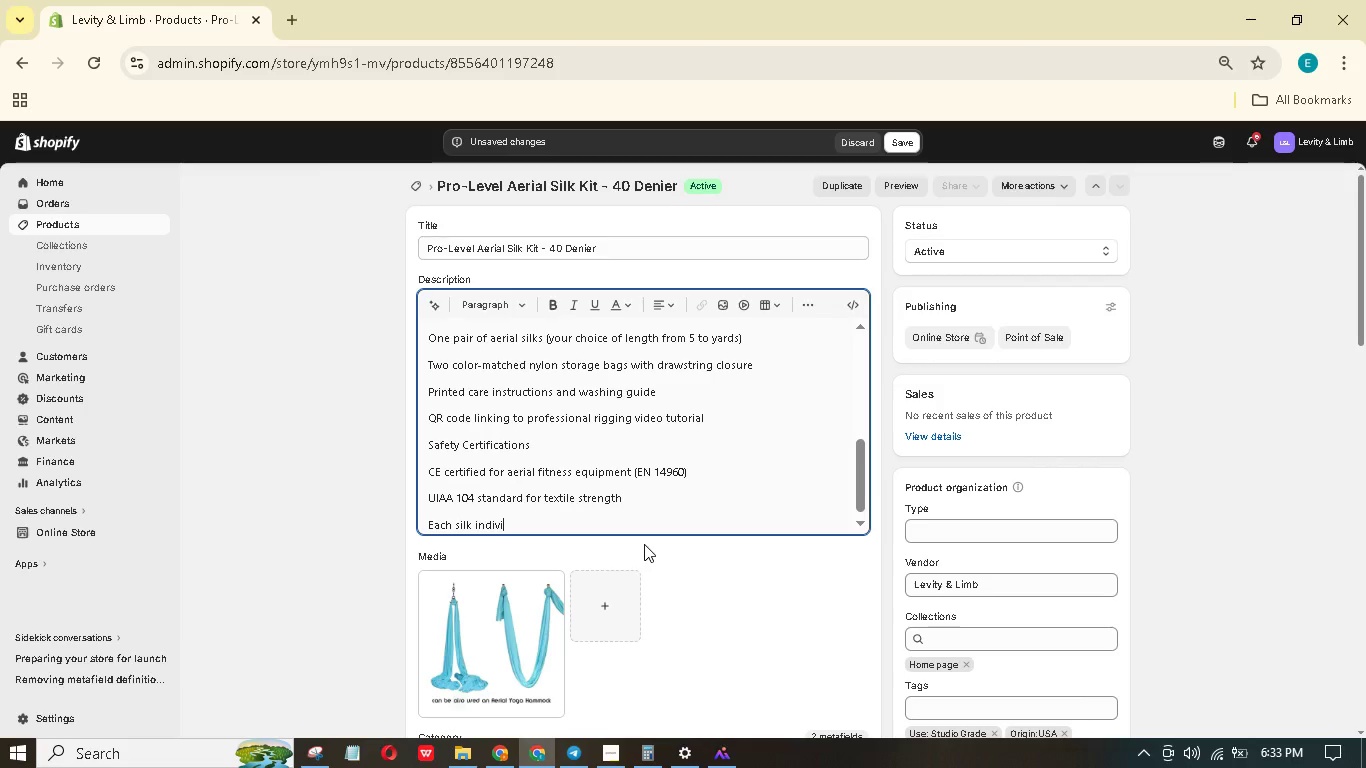 
hold_key(key=A, duration=0.36)
 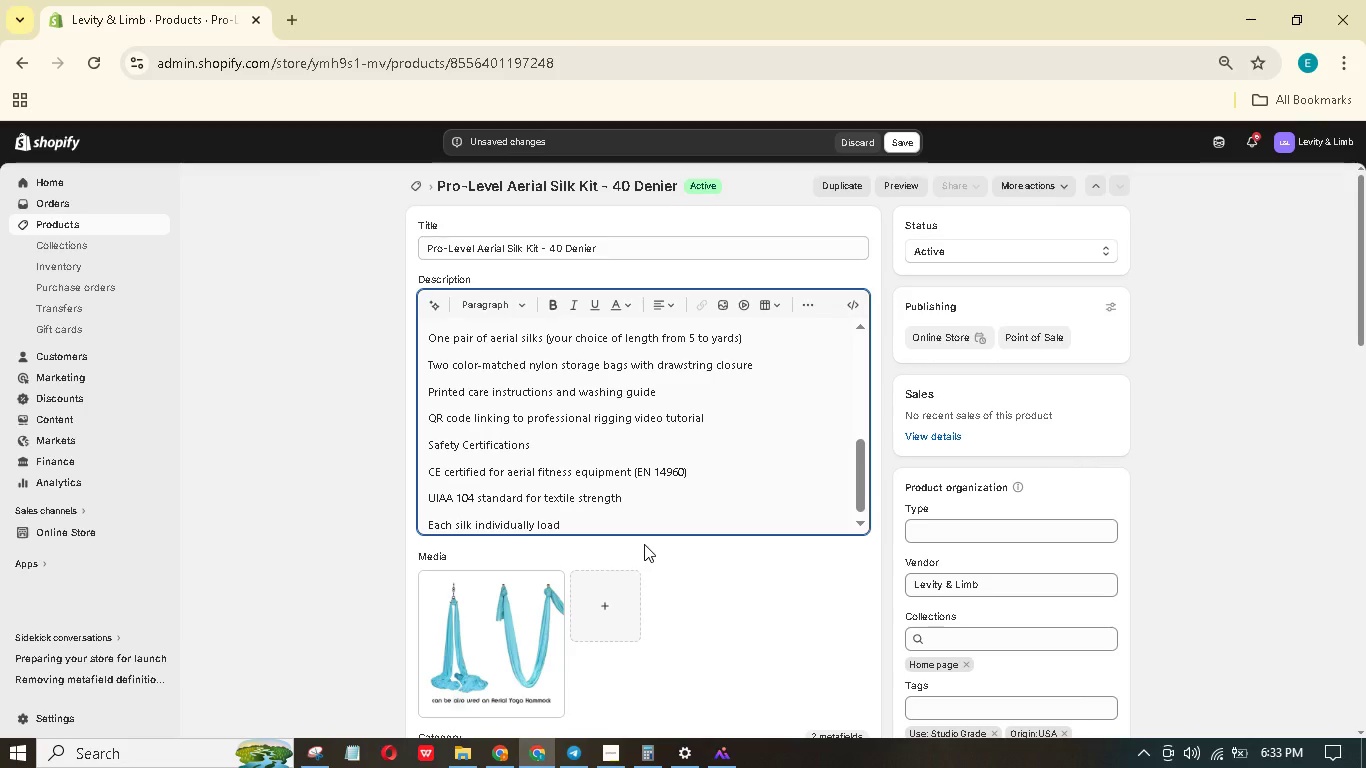 
wait(6.55)
 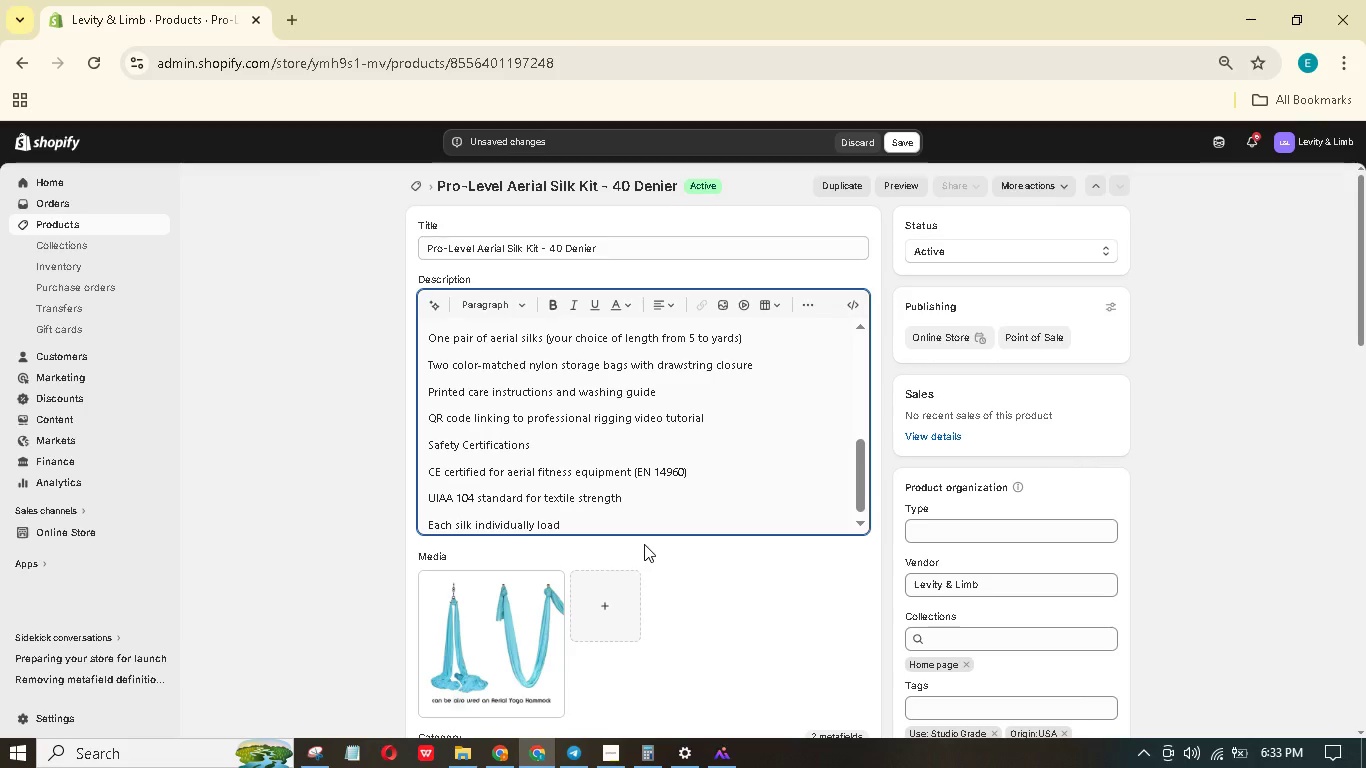 
type(-tested bfore shippng)
 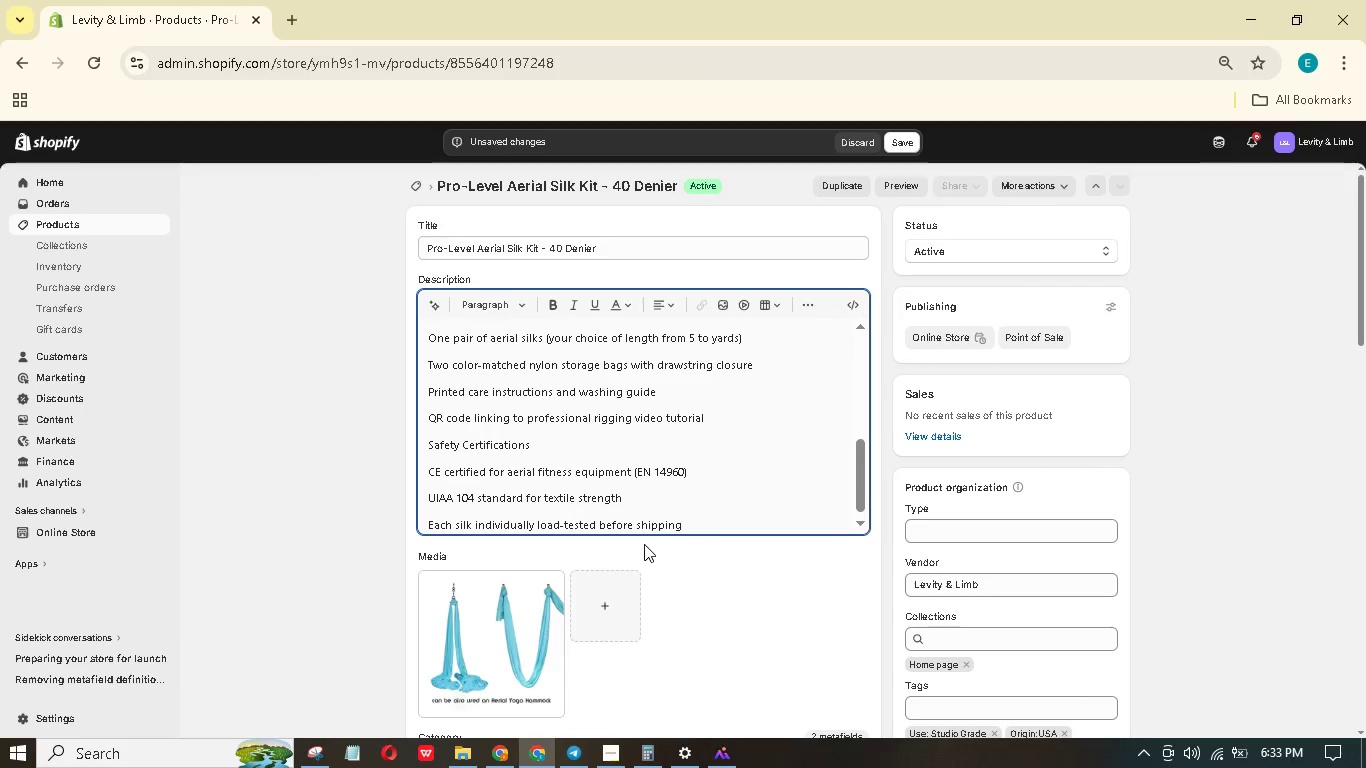 
key(Enter)
 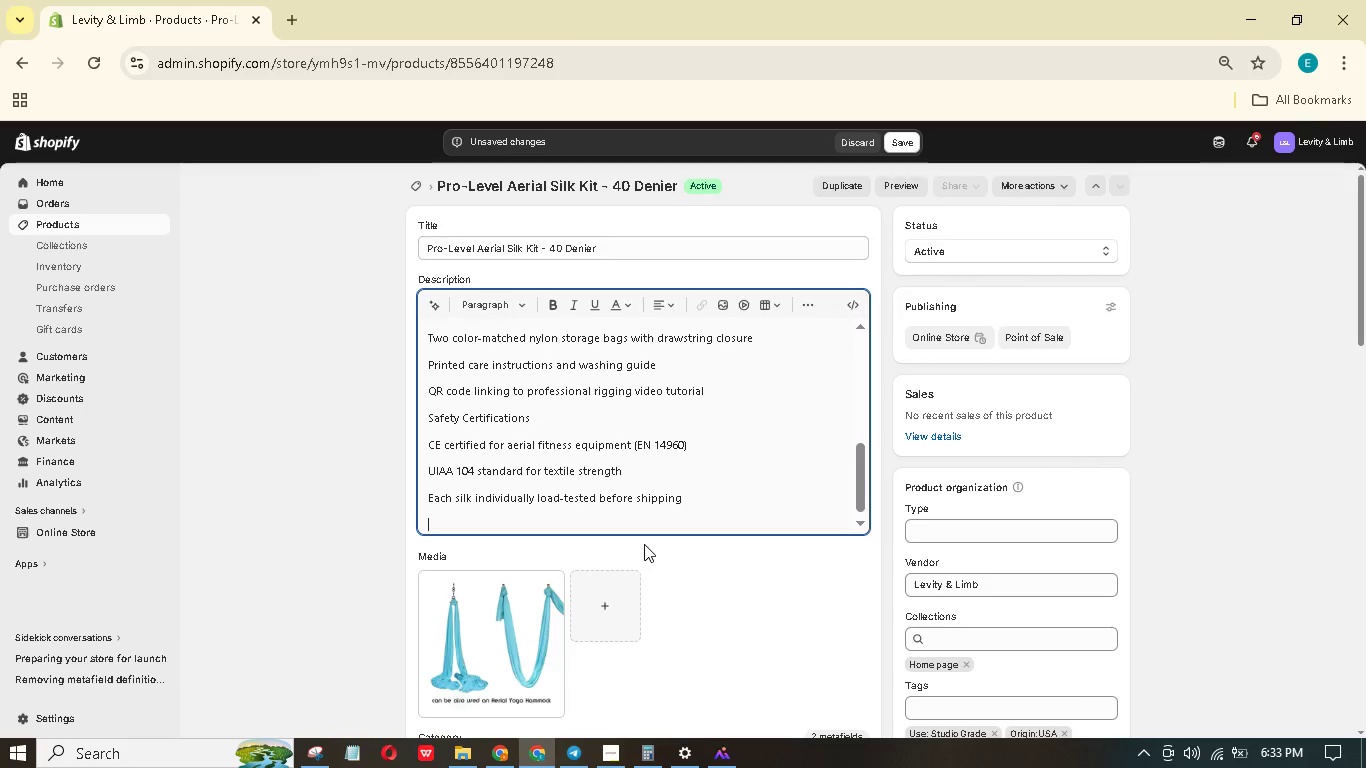 
type(How t)
 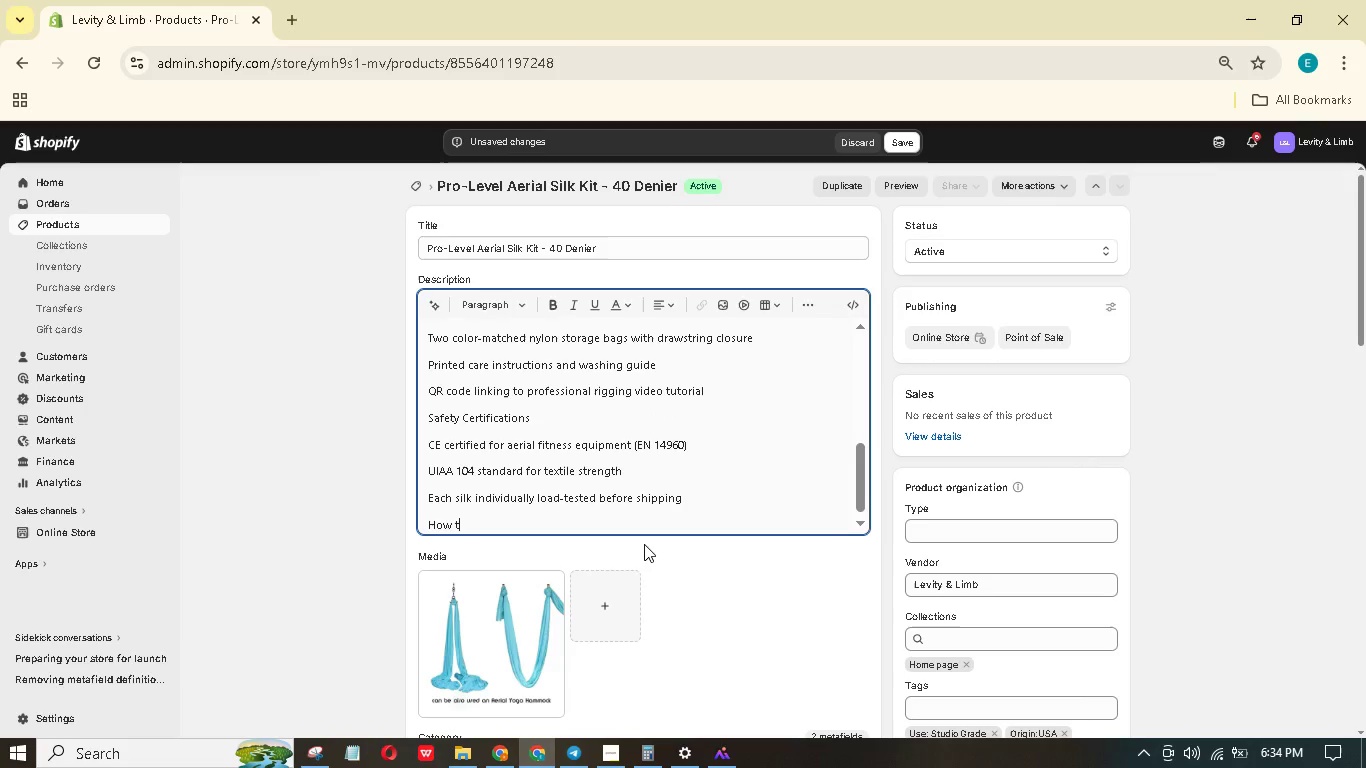 
key(O)
 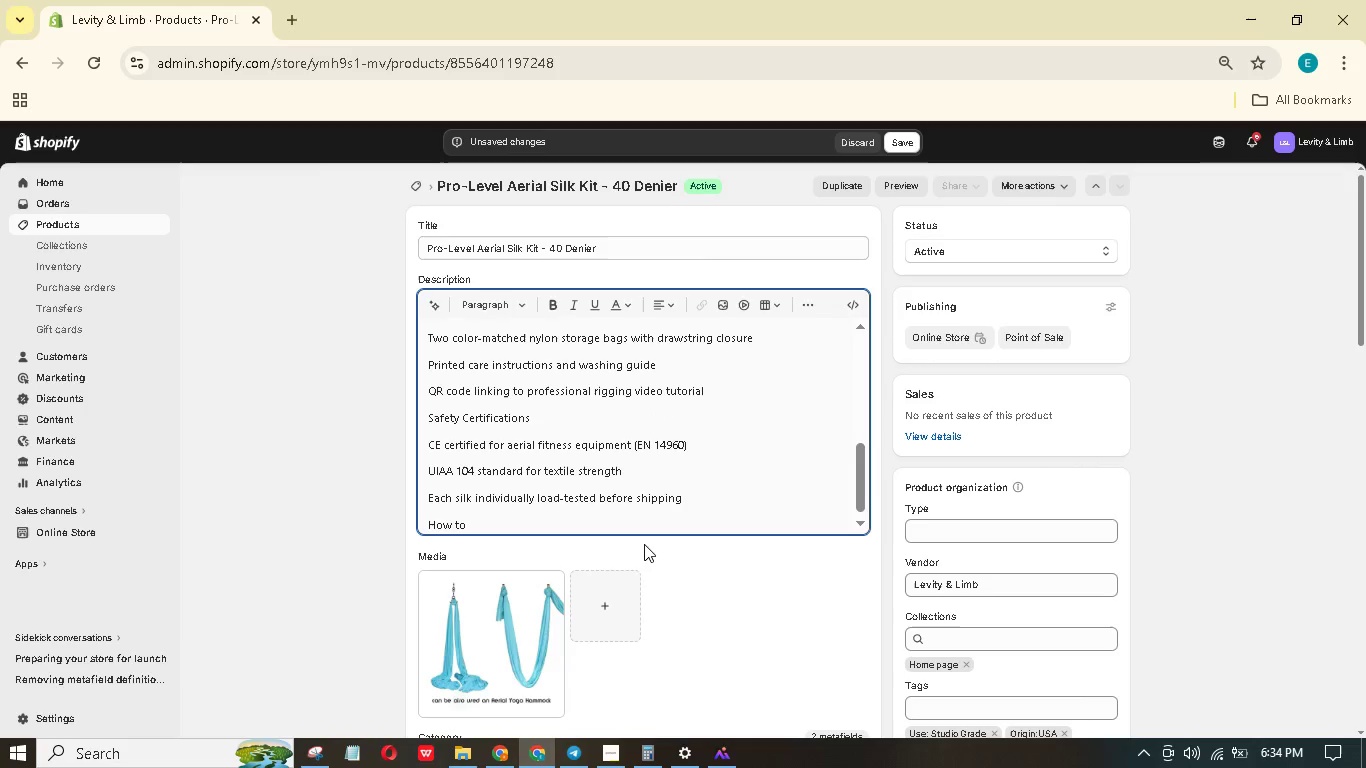 
key(Space)
 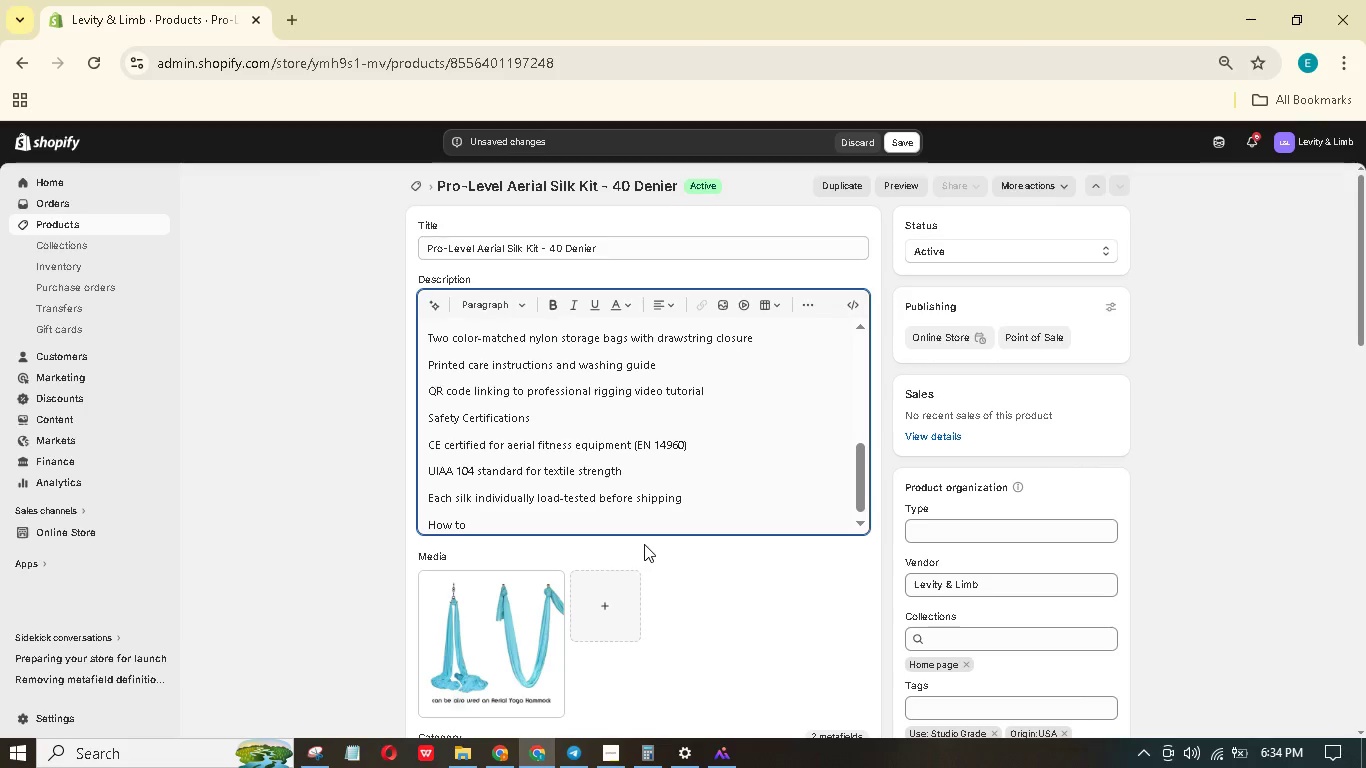 
type(Chooe the Right Length)
 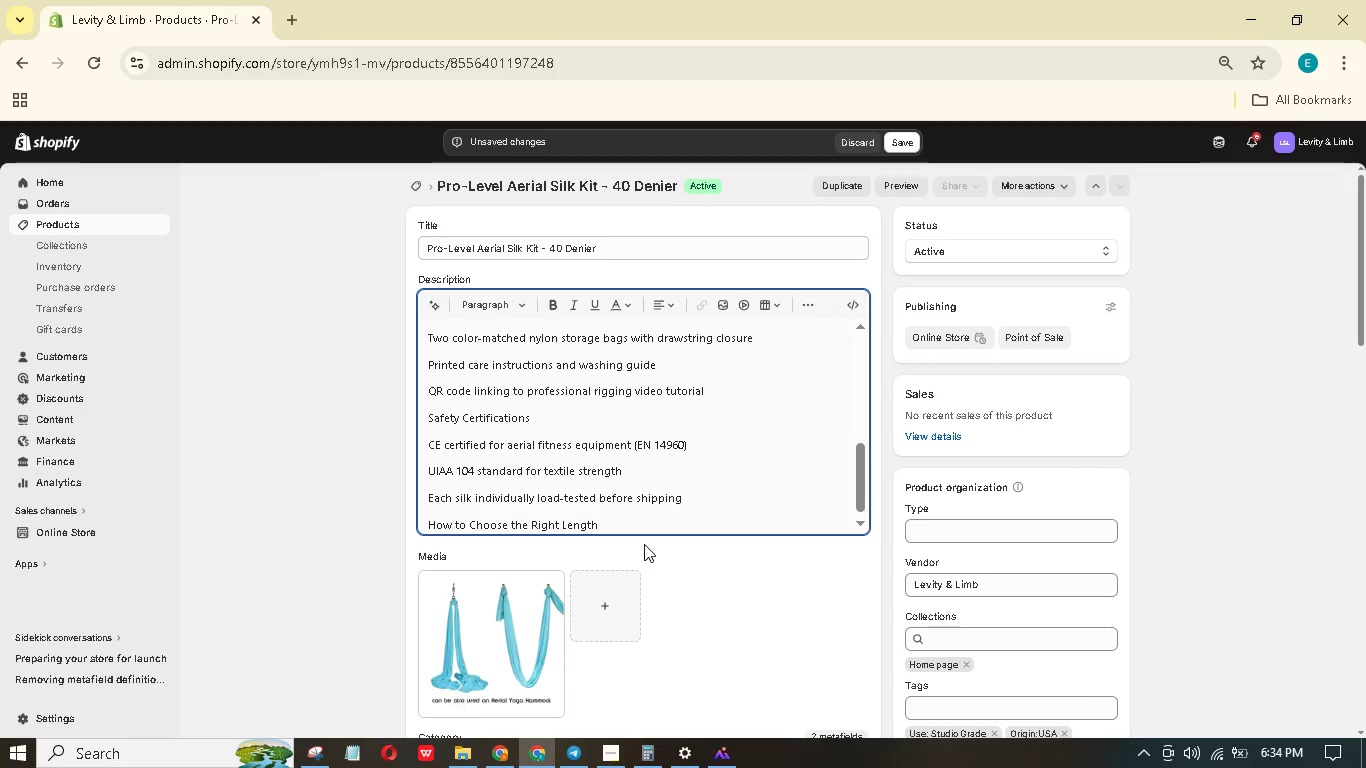 
hold_key(key=S, duration=0.33)
 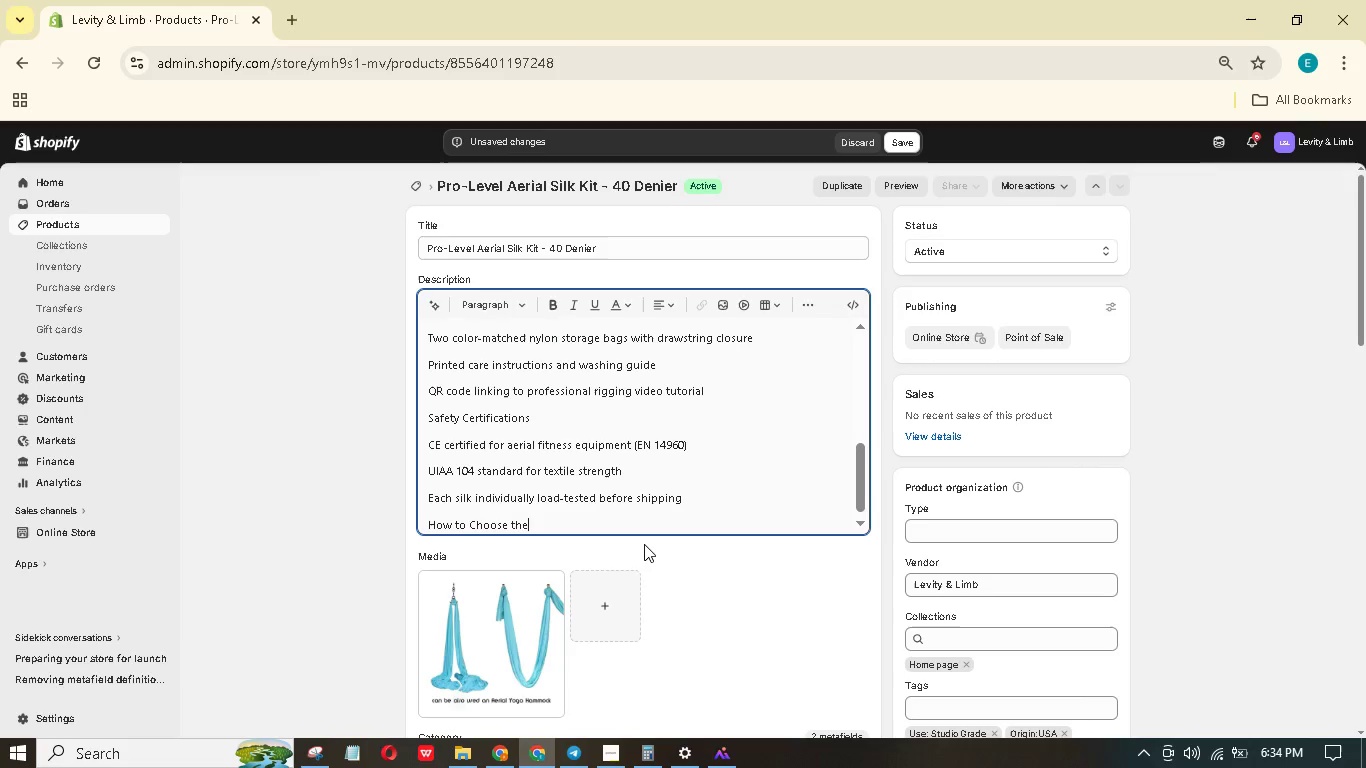 
key(Enter)
 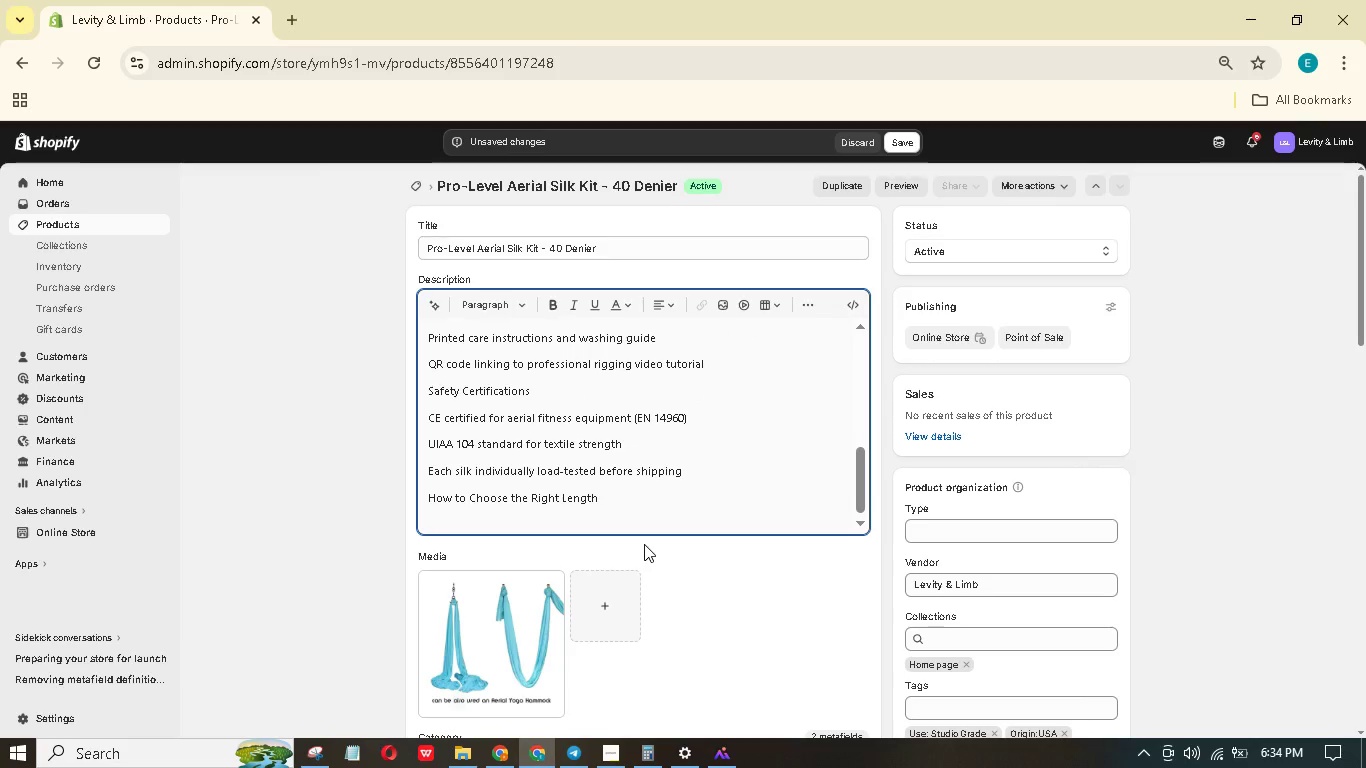 
wait(5.47)
 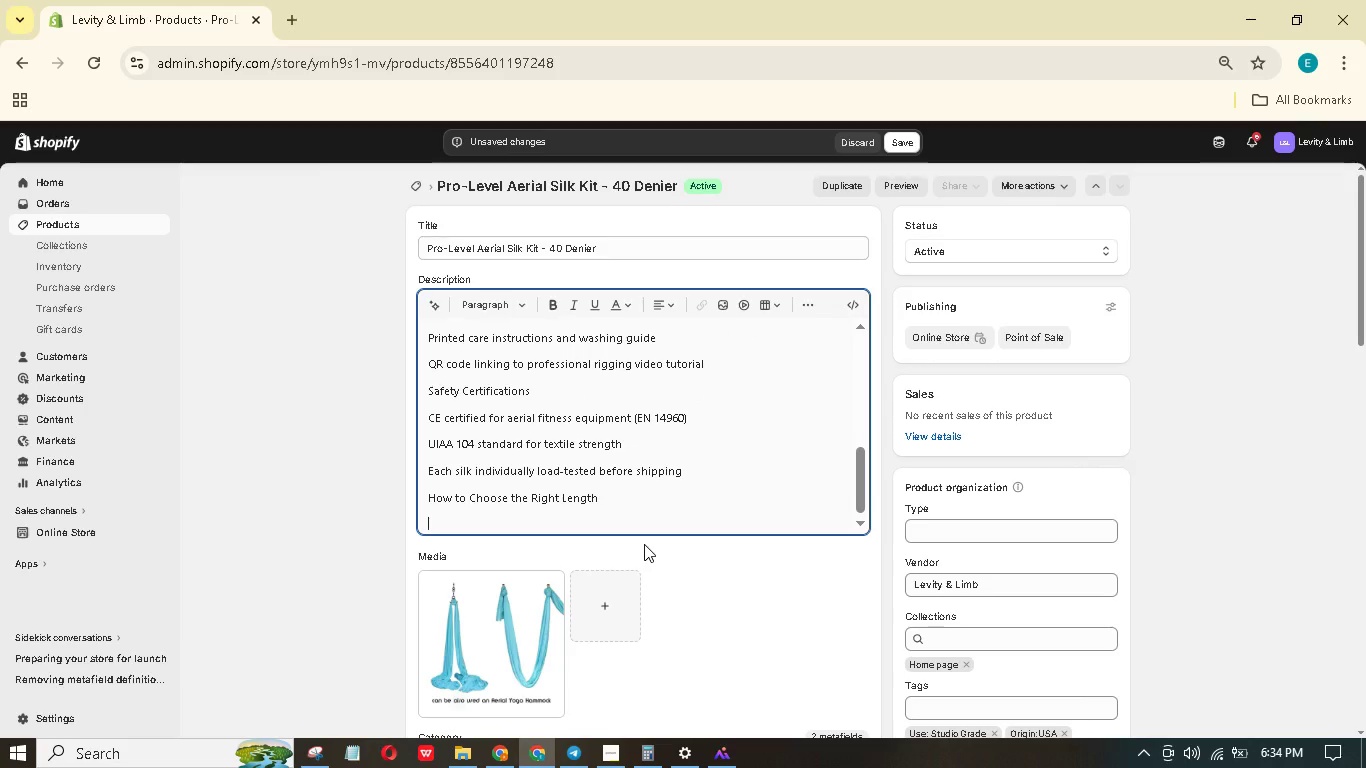 
type(For eiling heig)
 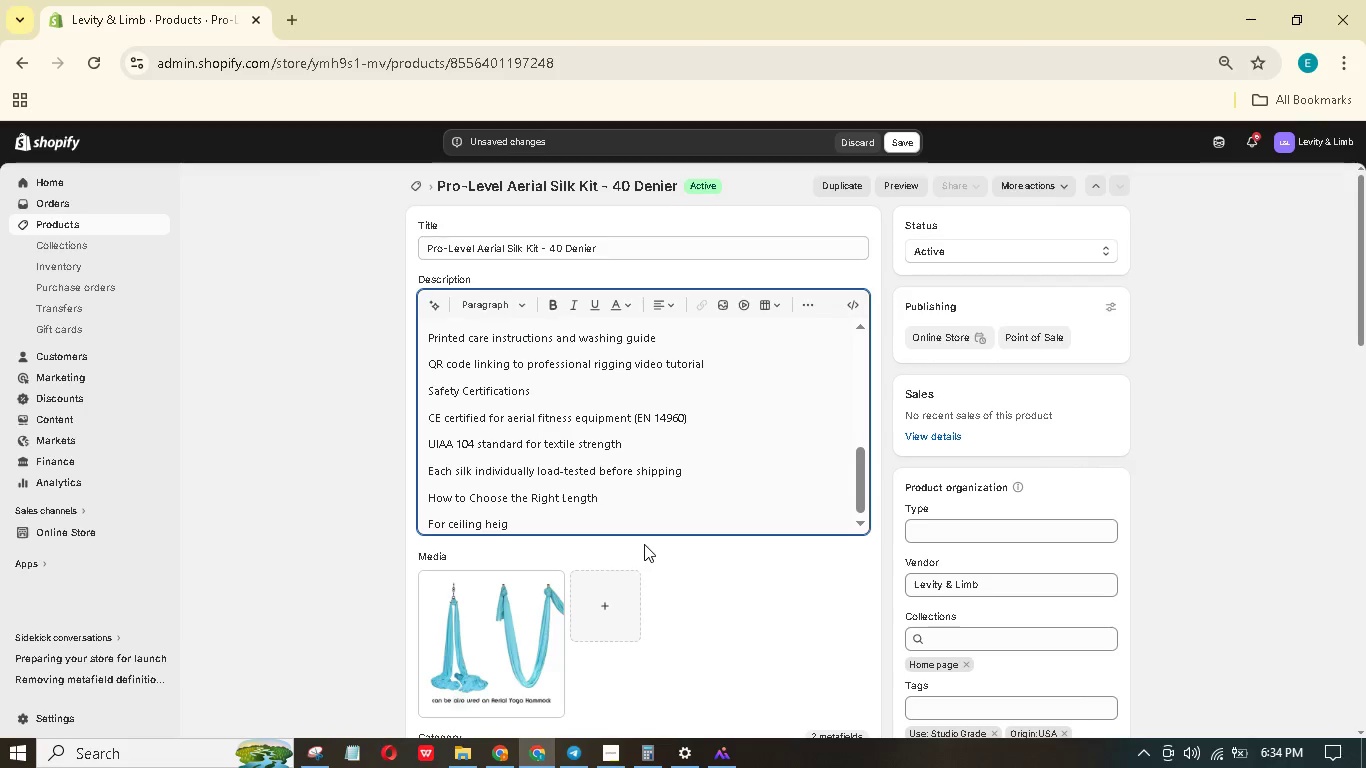 
hold_key(key=C, duration=0.33)
 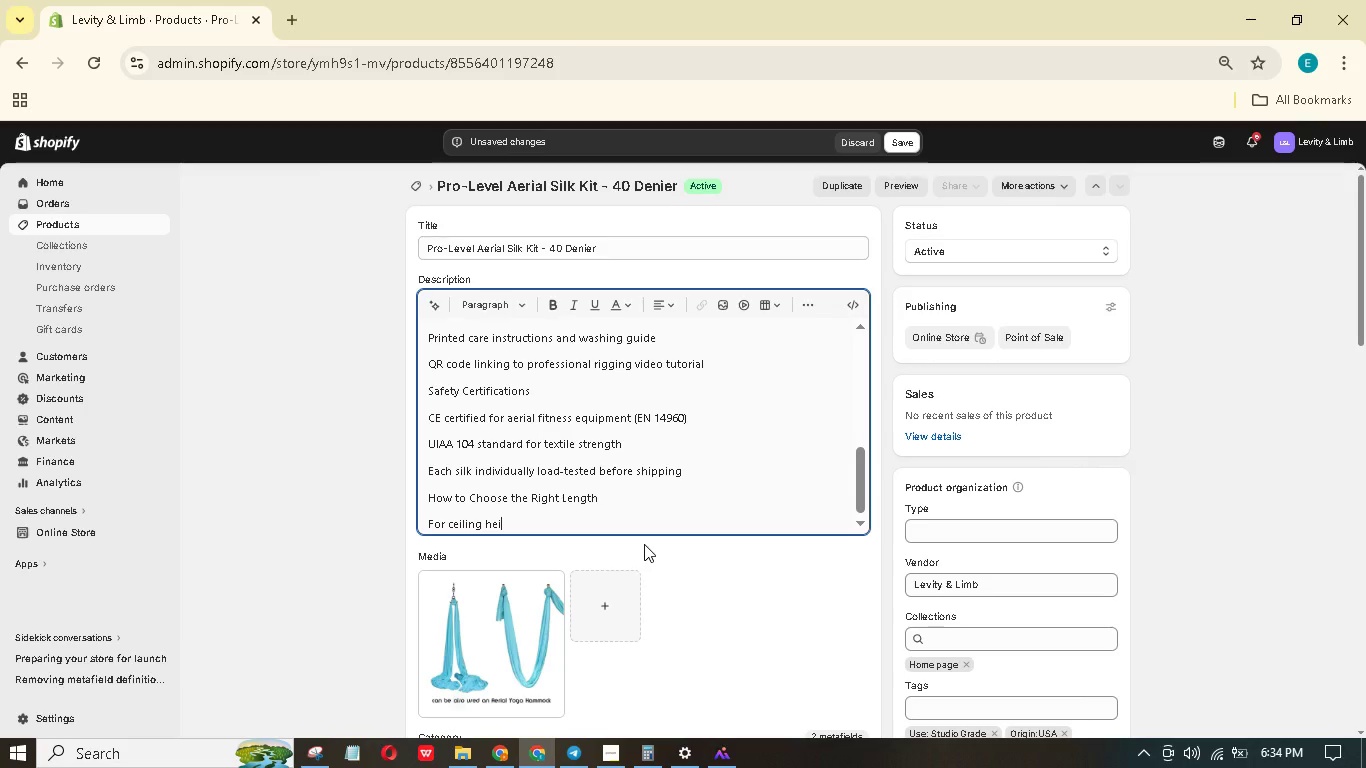 
type(hts between 8 and 4 feet)
 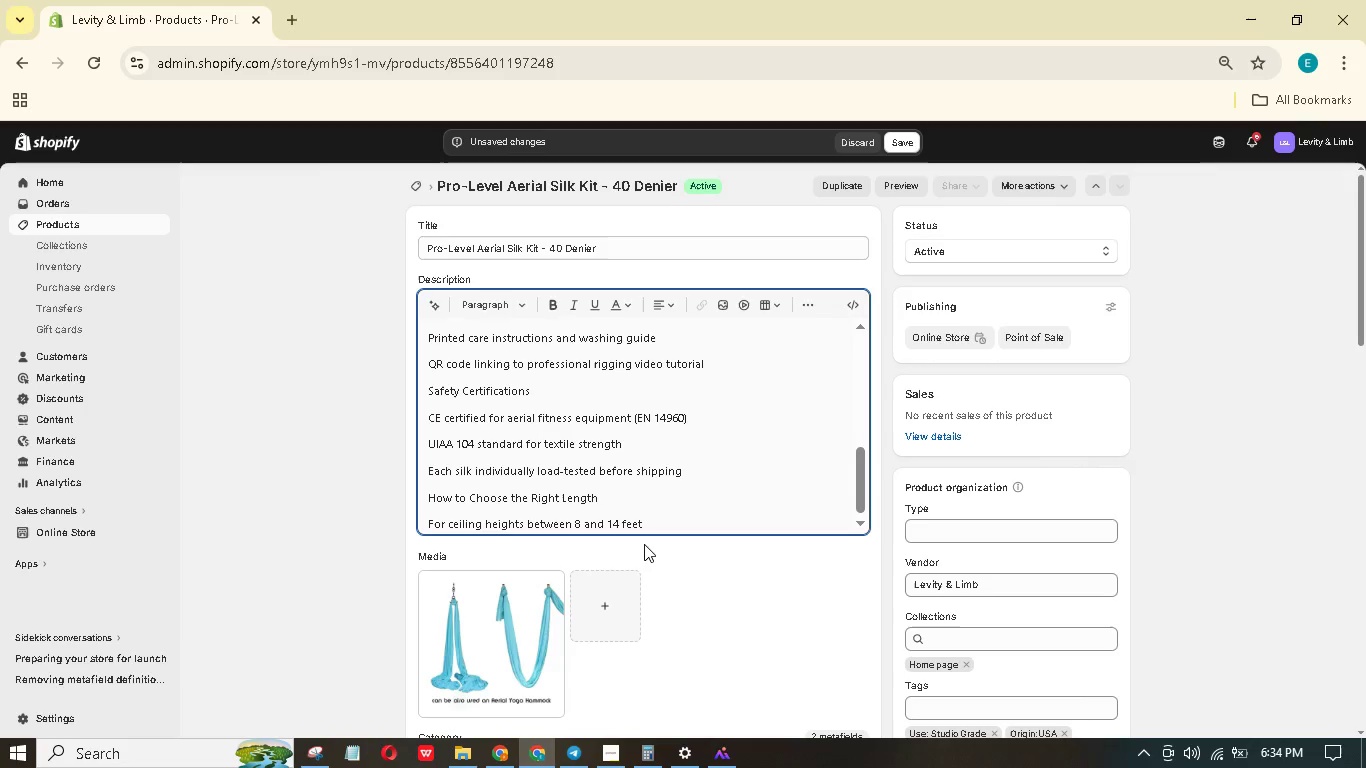 
hold_key(key=1, duration=0.33)
 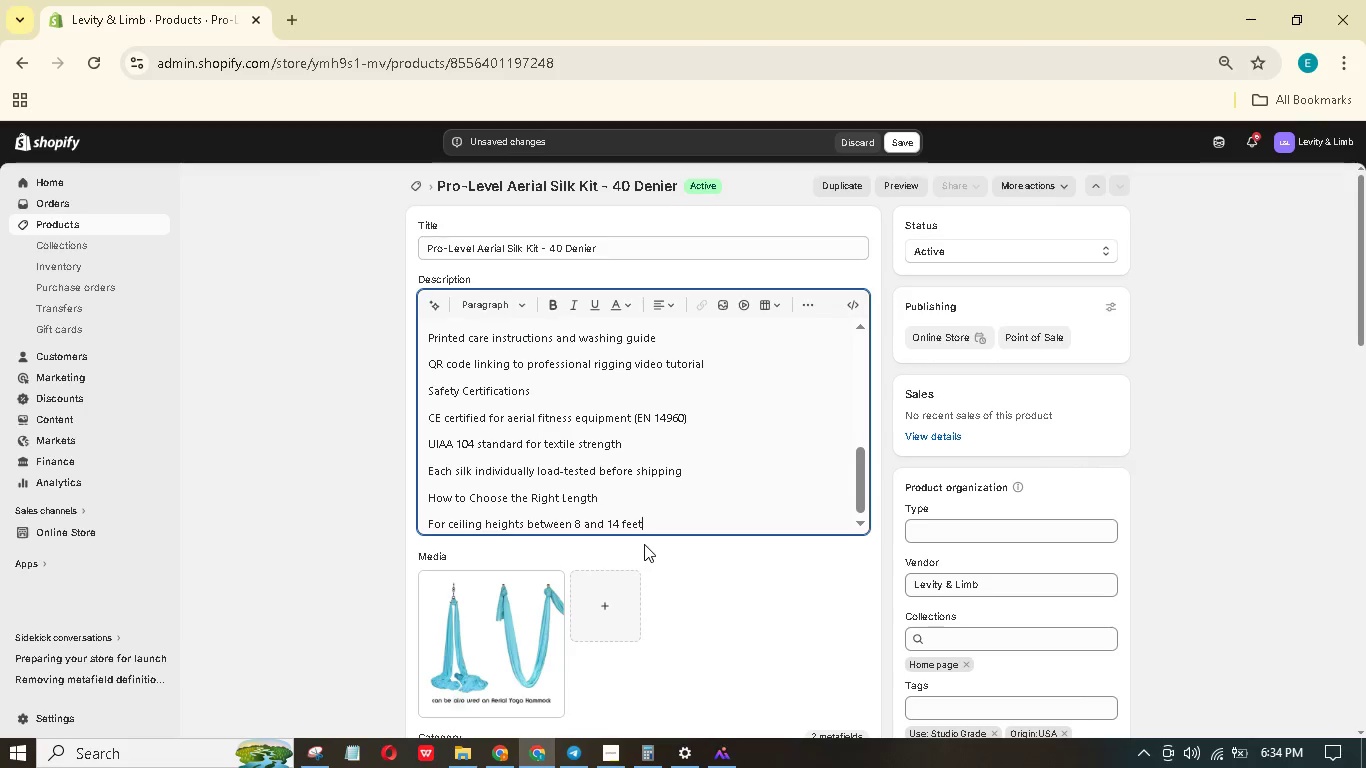 
type(, ue i)
key(Backspace)
type(this ormula: Silk length (yrds)
 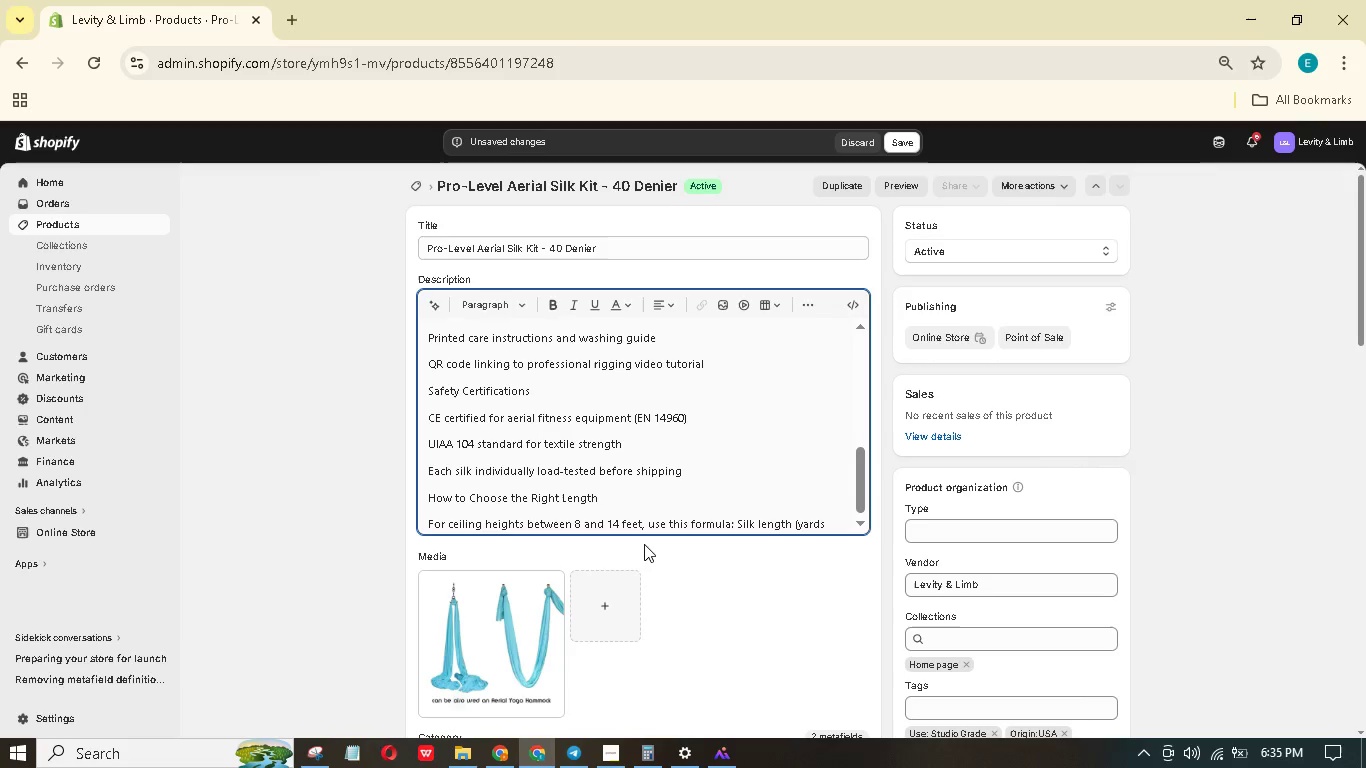 
hold_key(key=F, duration=0.39)
 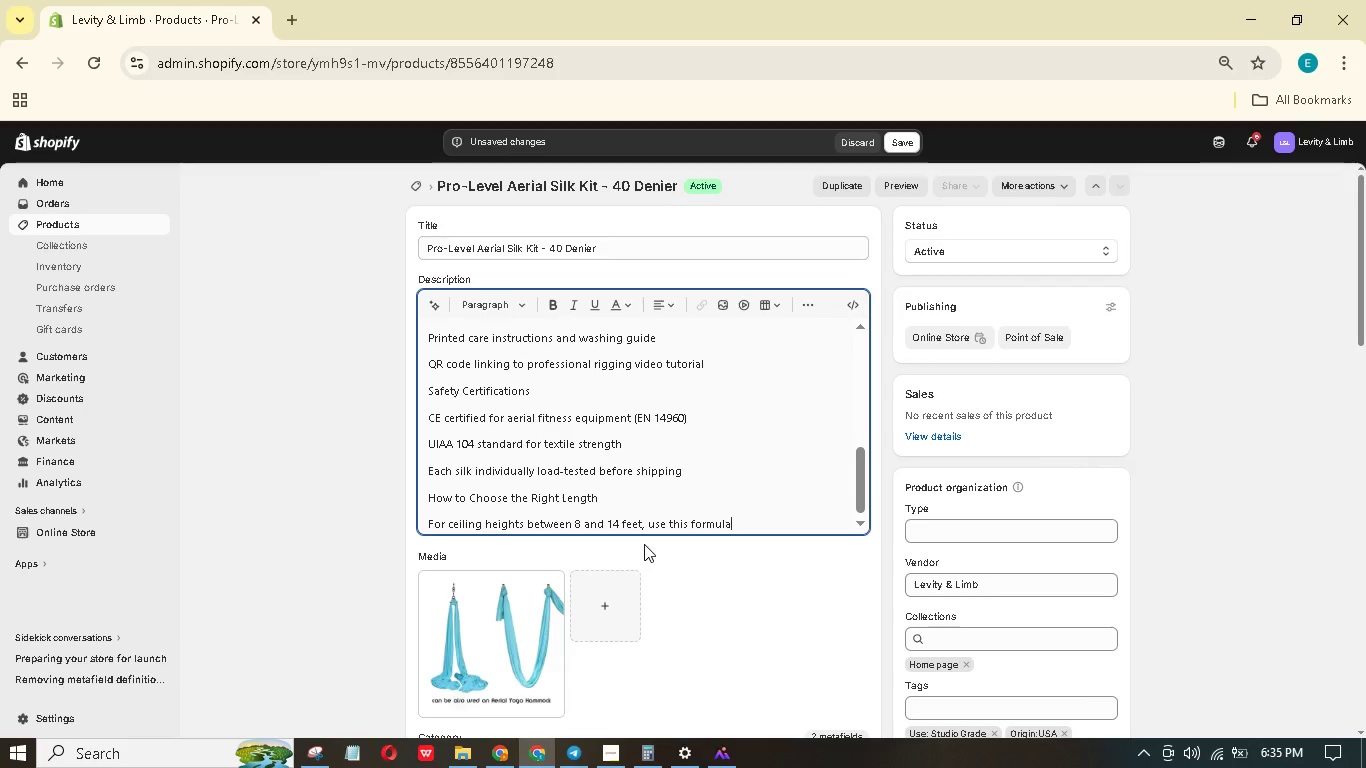 
wait(6.91)
 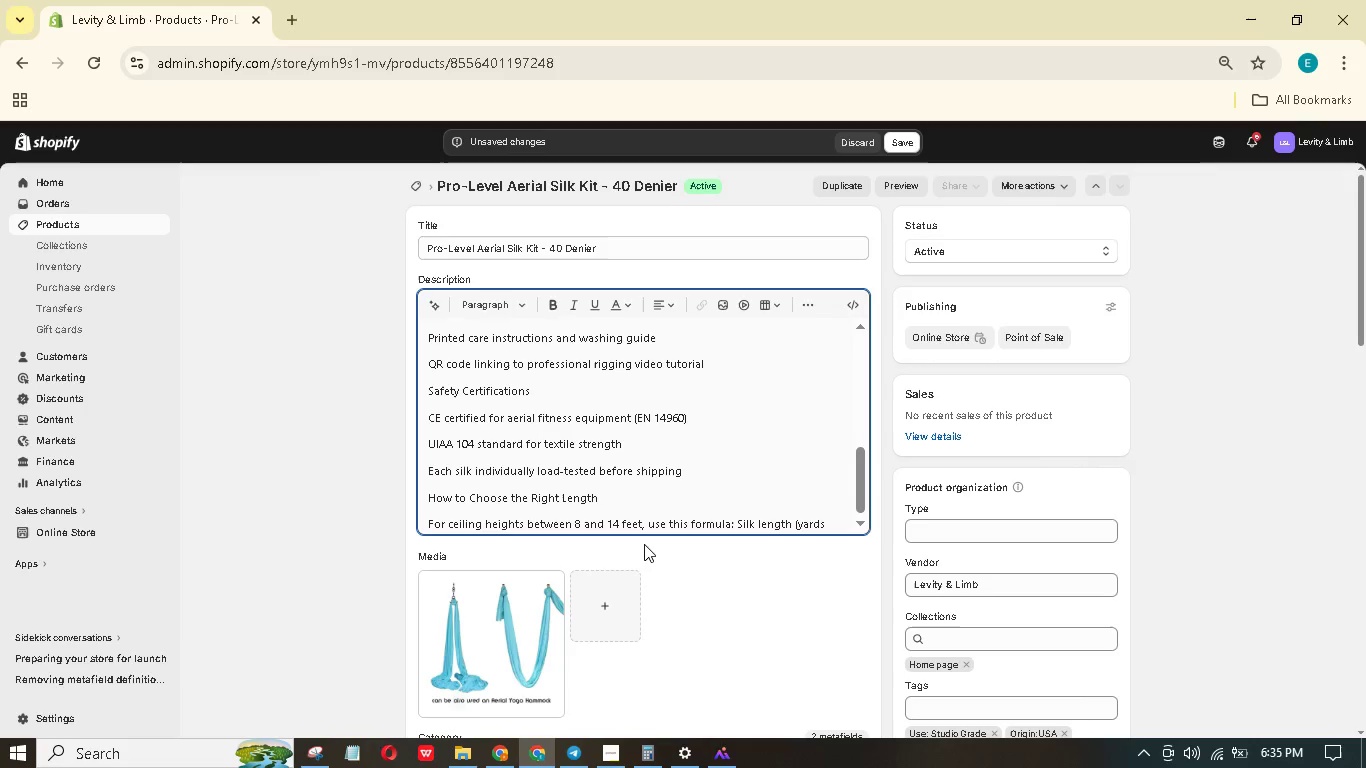 
type(( - ceiling height (fet) x 2.2)
 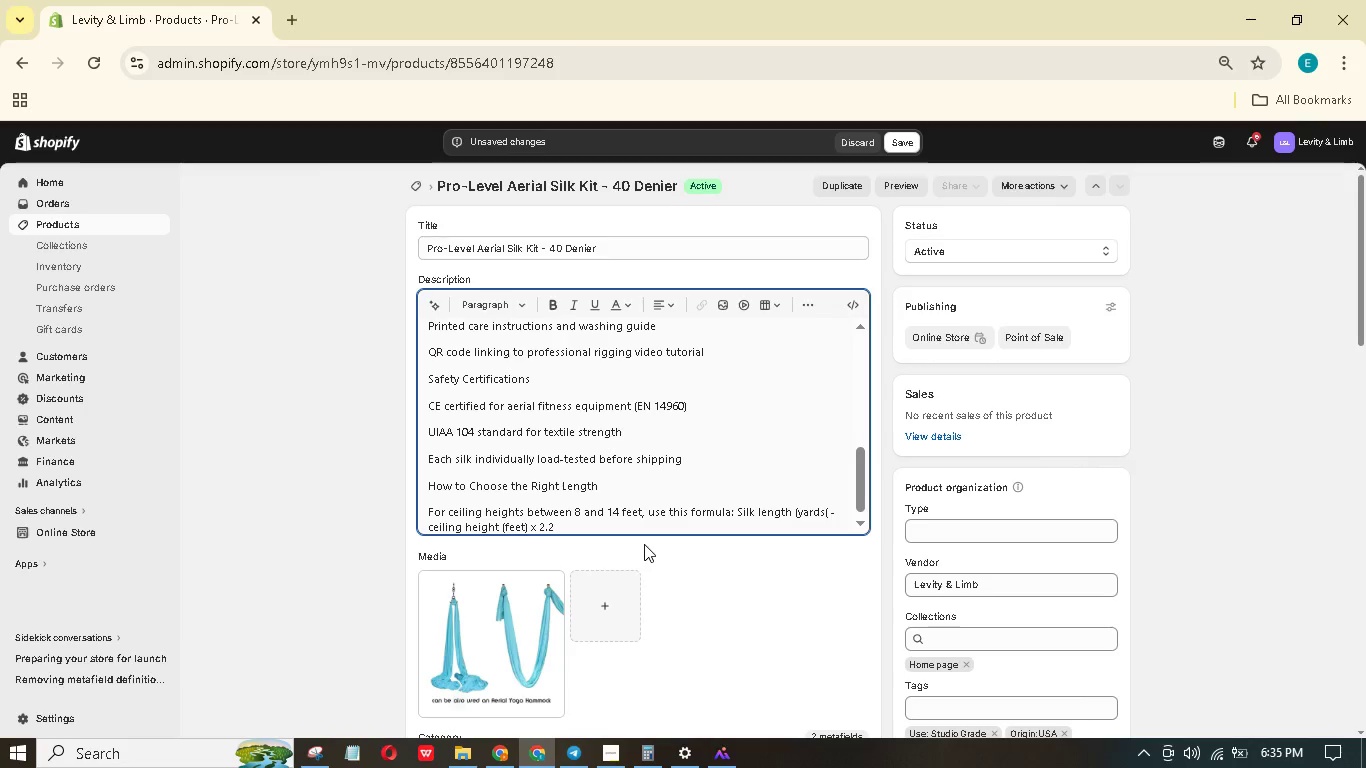 
key(Enter)
 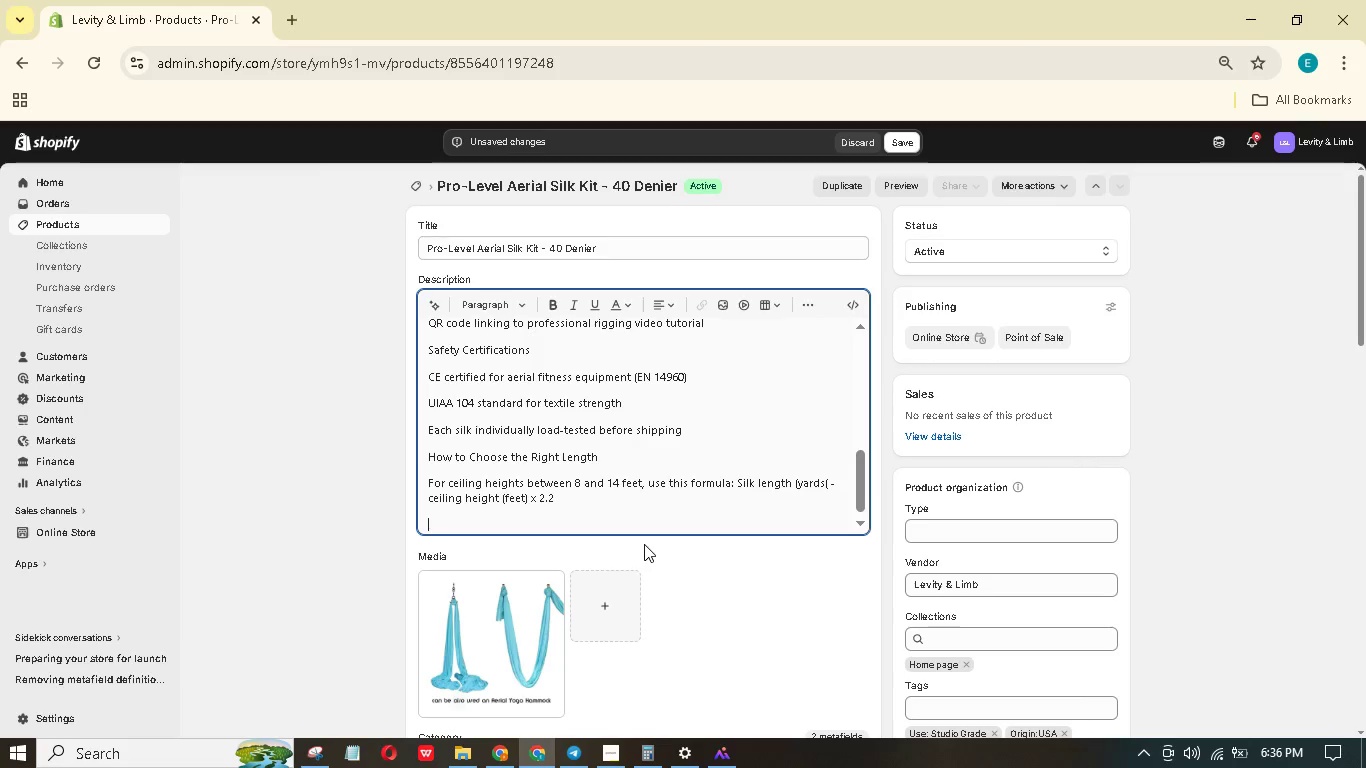 
wait(10.08)
 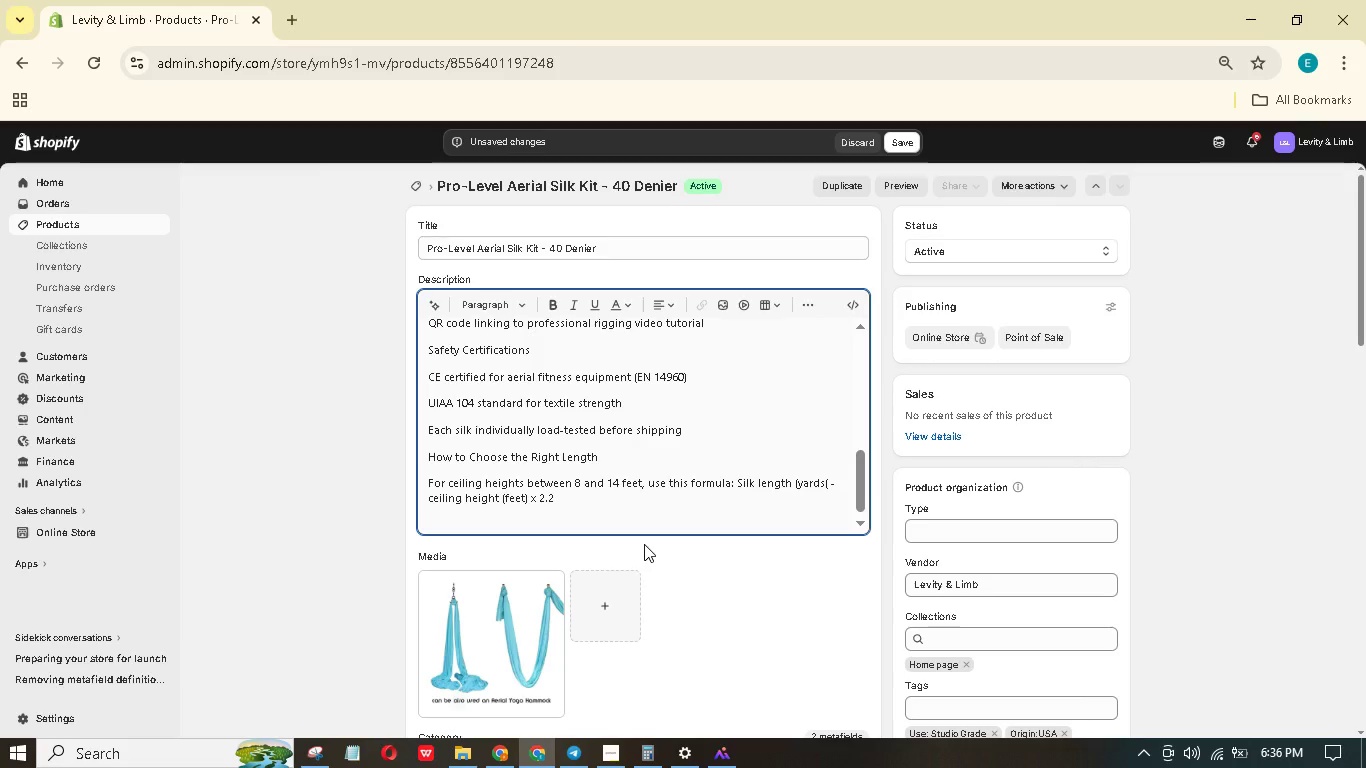 
type(Example:10ft s)
key(Backspace)
 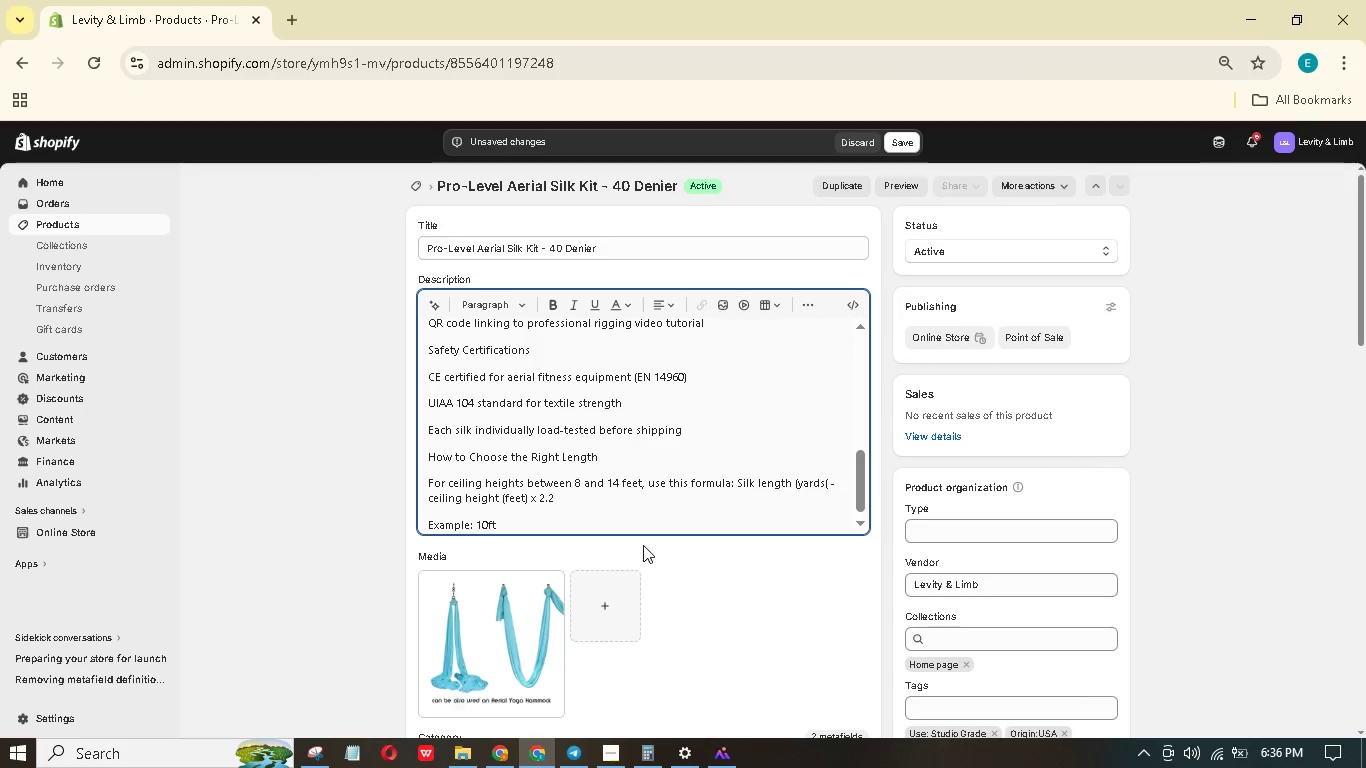 
wait(6.31)
 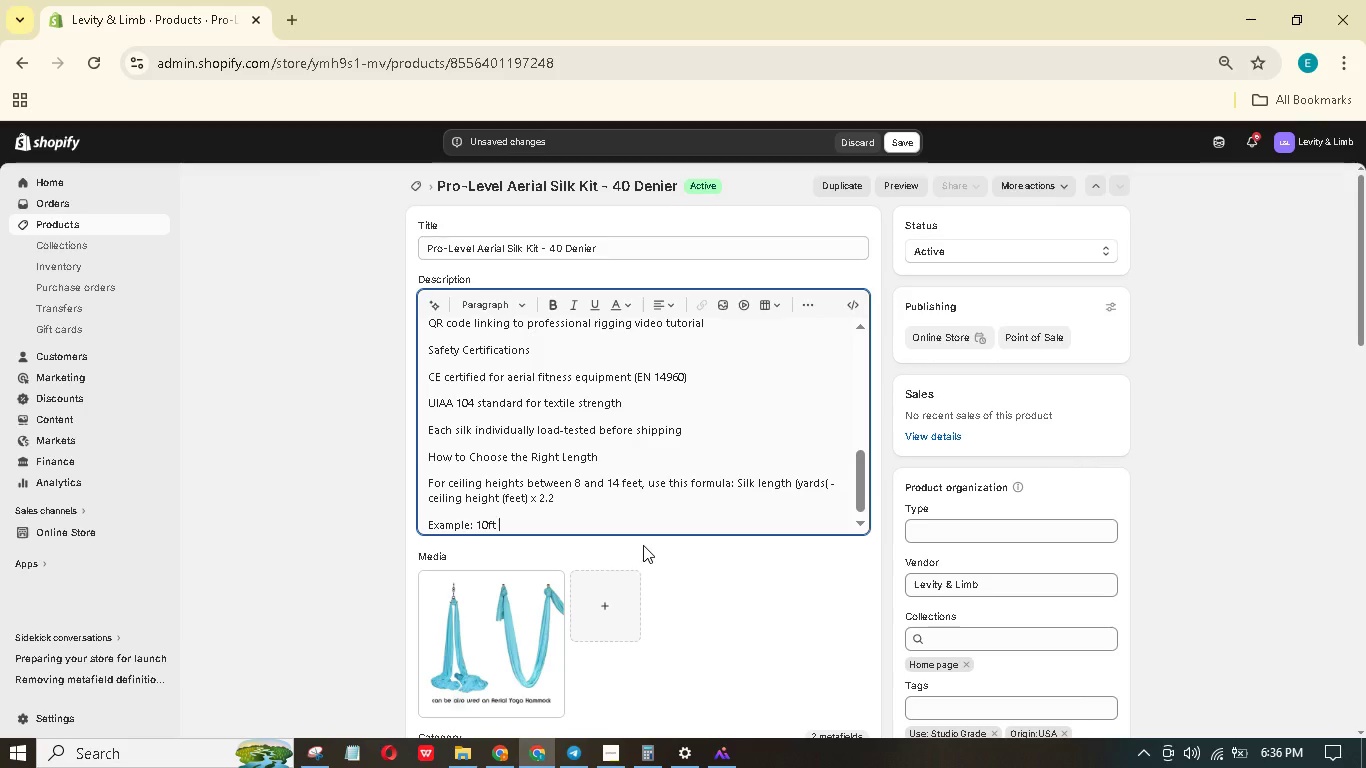 
hold_key(key=C, duration=0.31)
 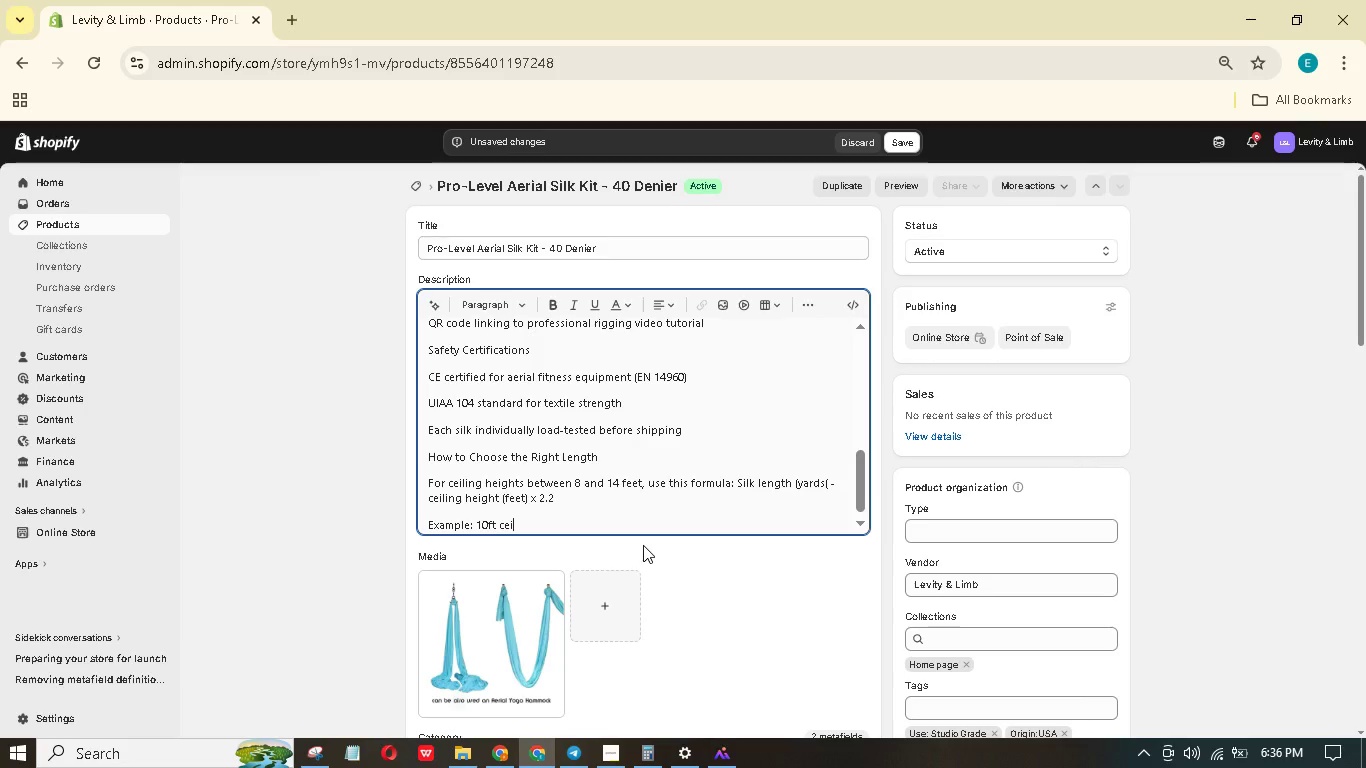 
type(eiling )
 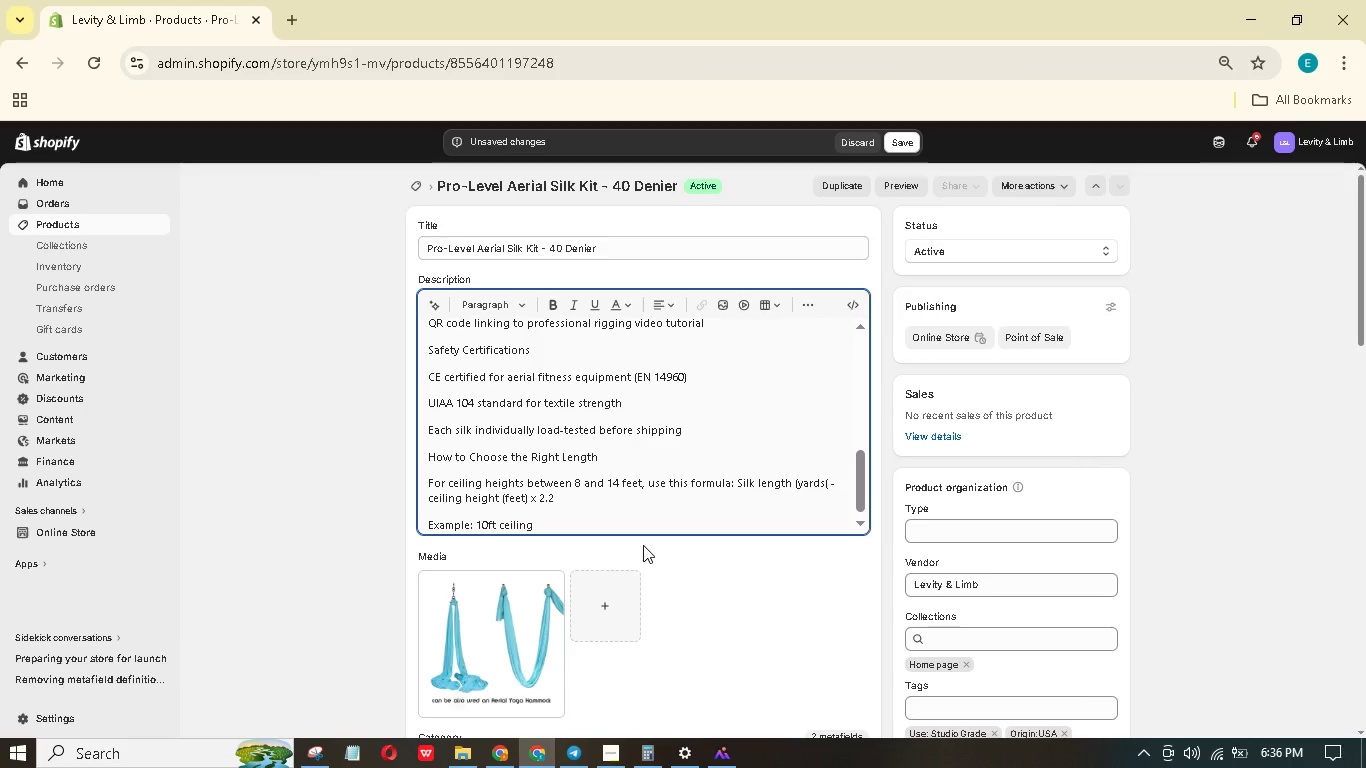 
wait(5.09)
 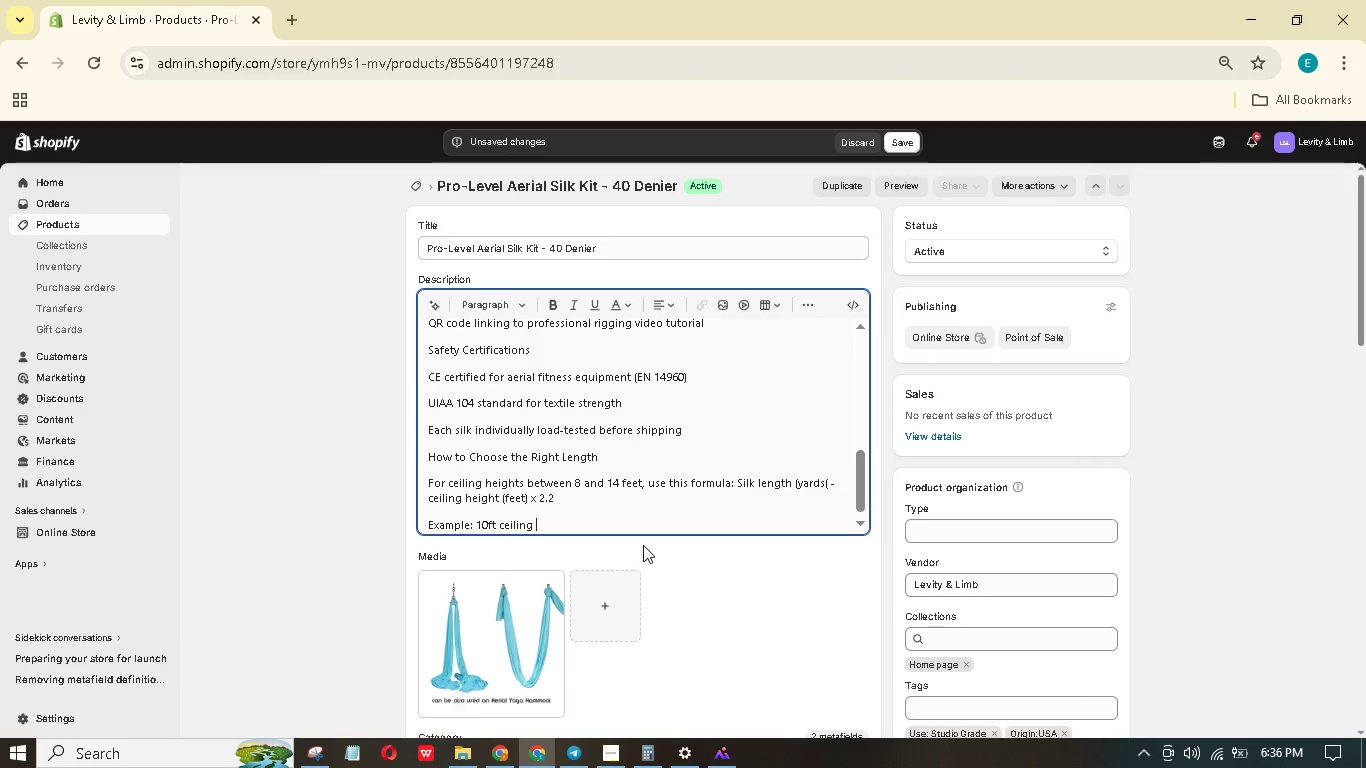 
type(-> 22 ft ->)
 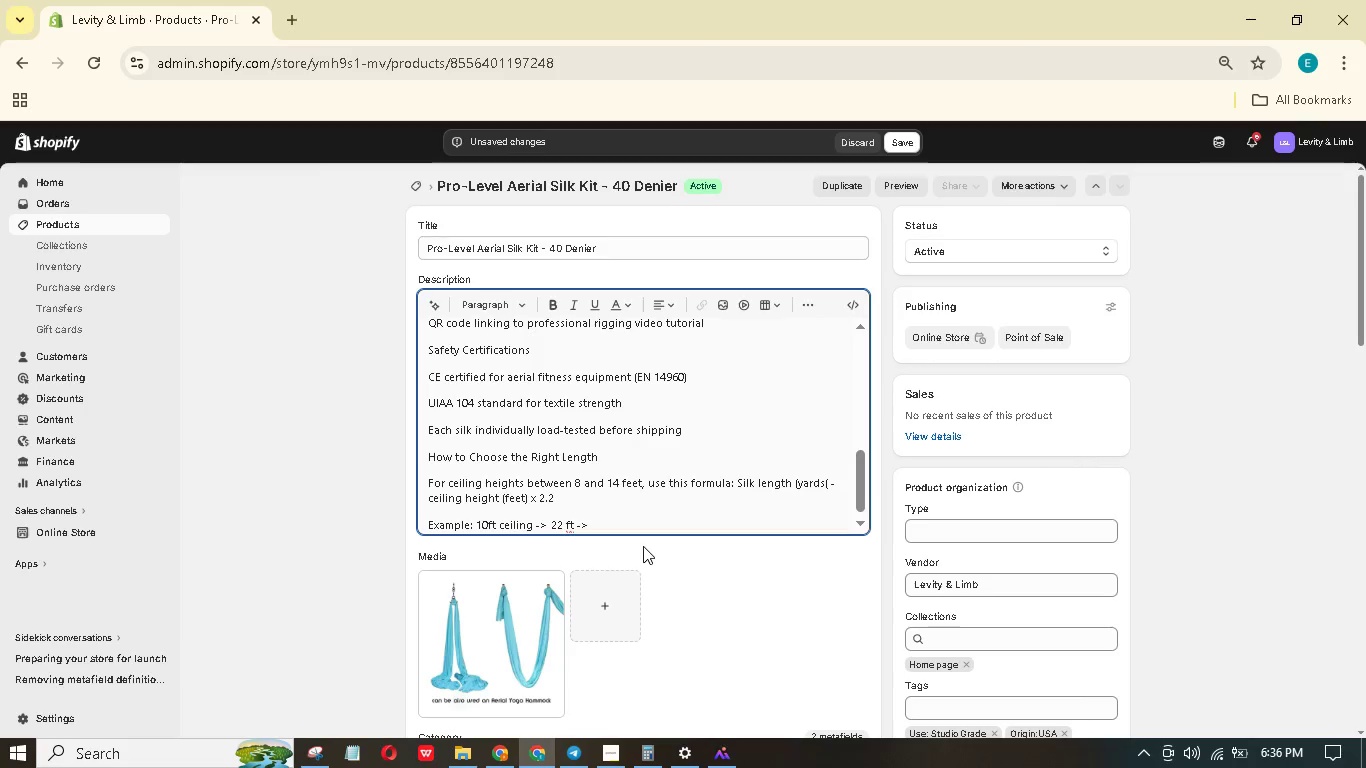 
wait(7.7)
 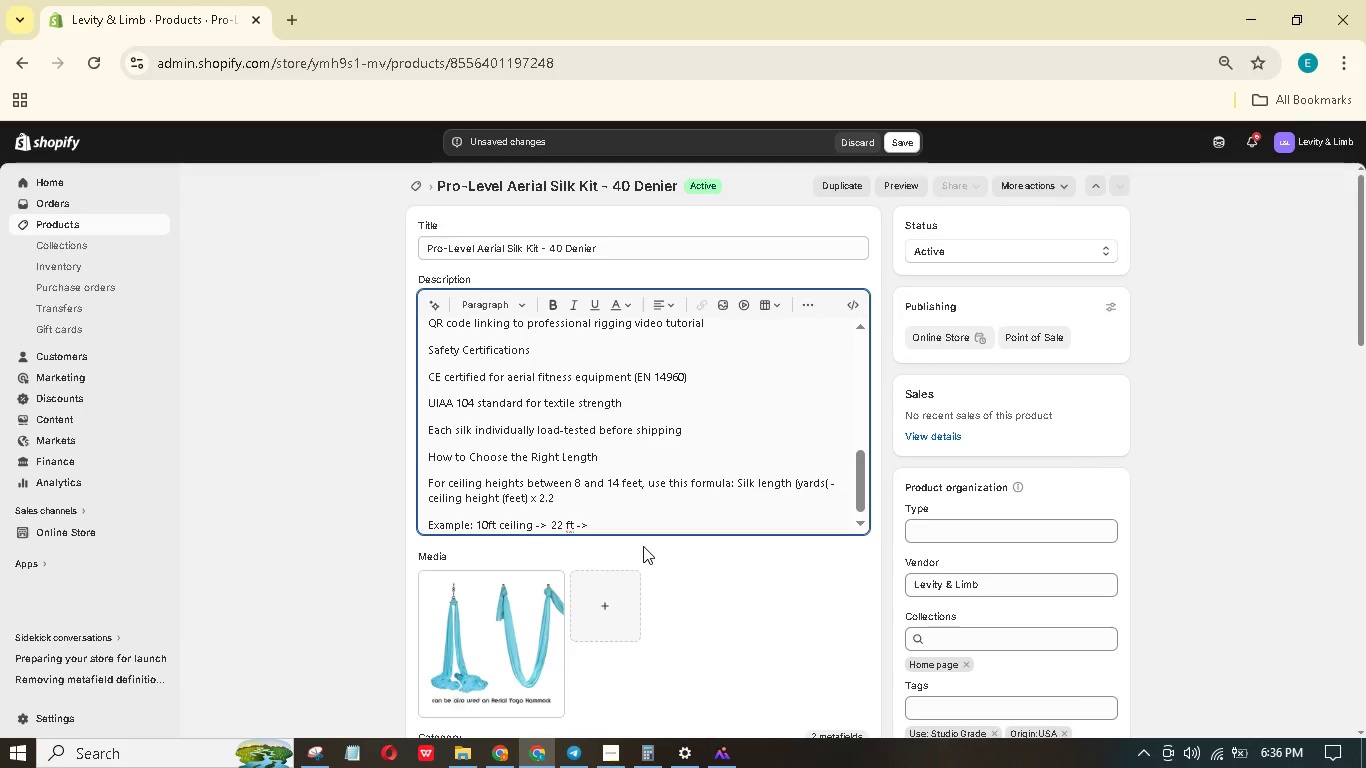 
type( 7.3 yards (chooe 7 or 8 yard ptin)
 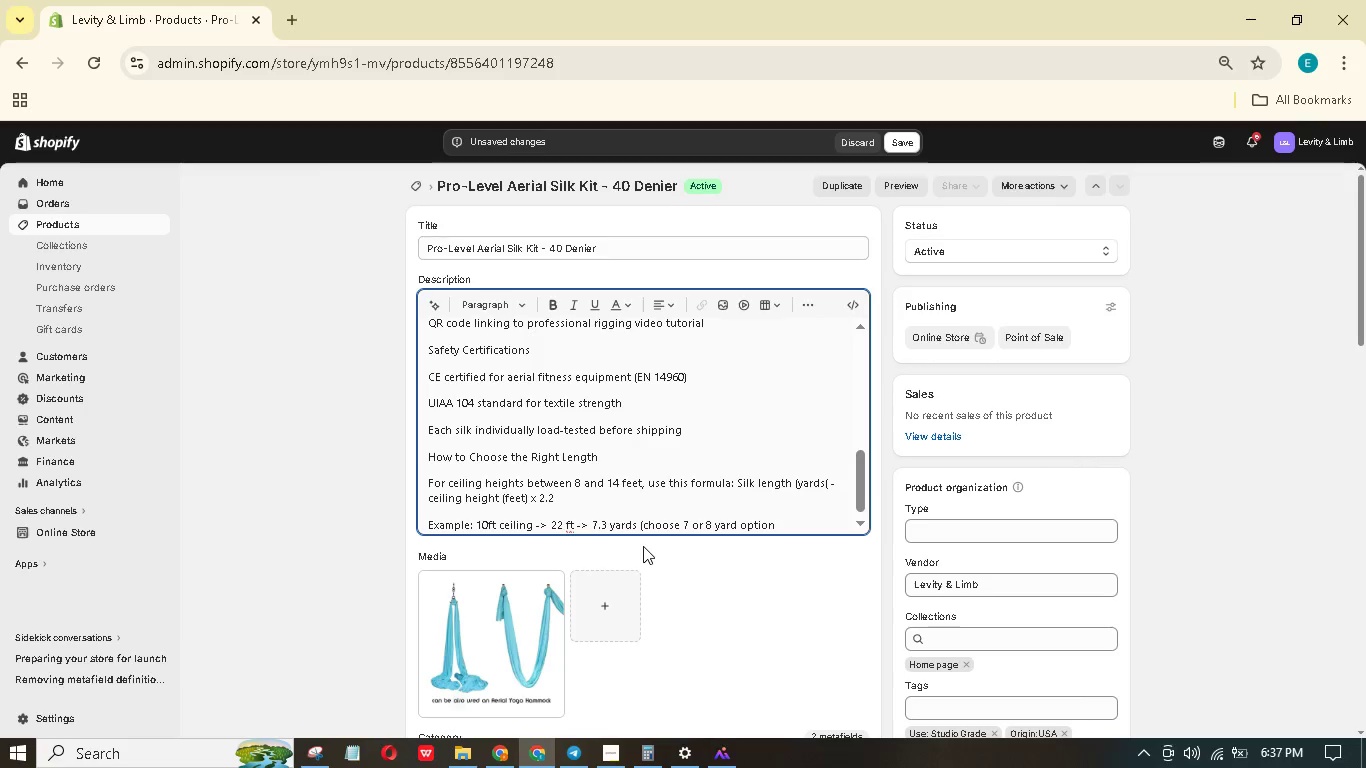 
 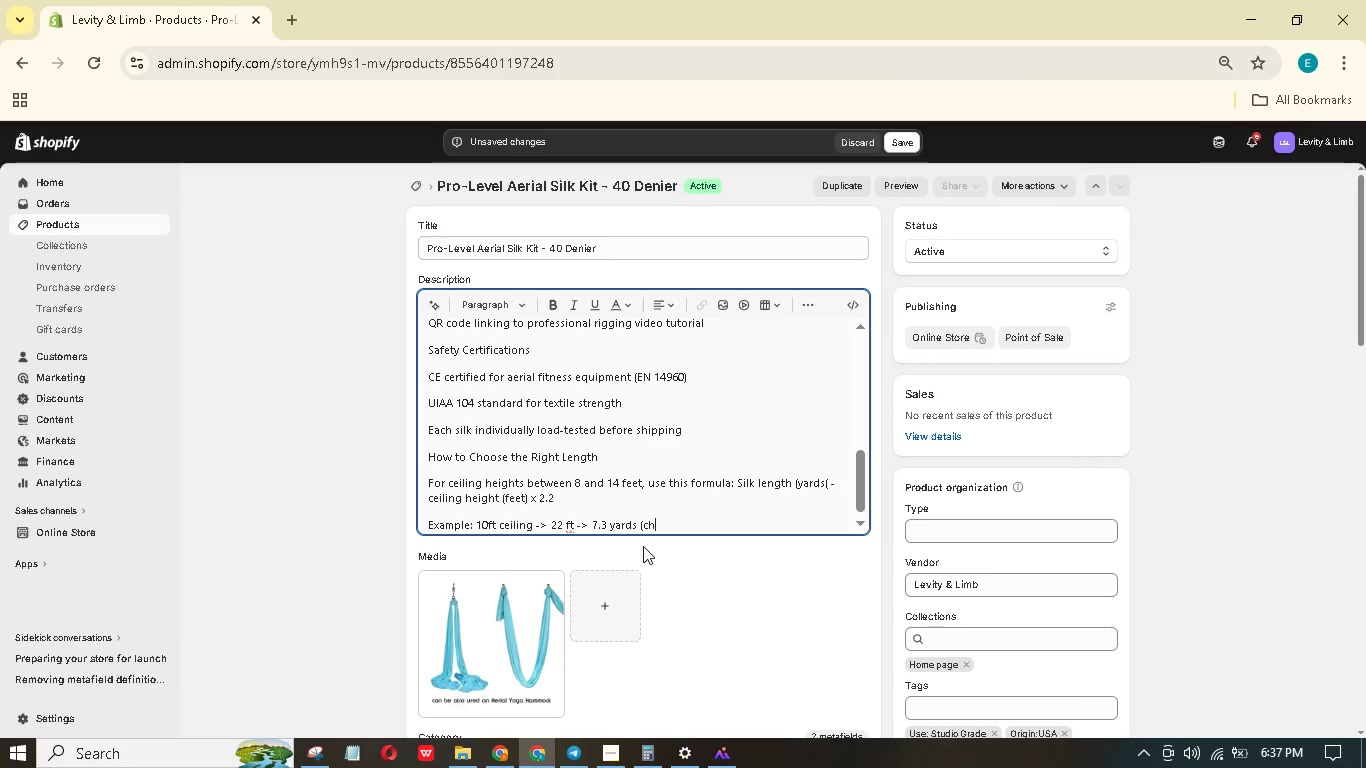 
hold_key(key=O, duration=0.36)
 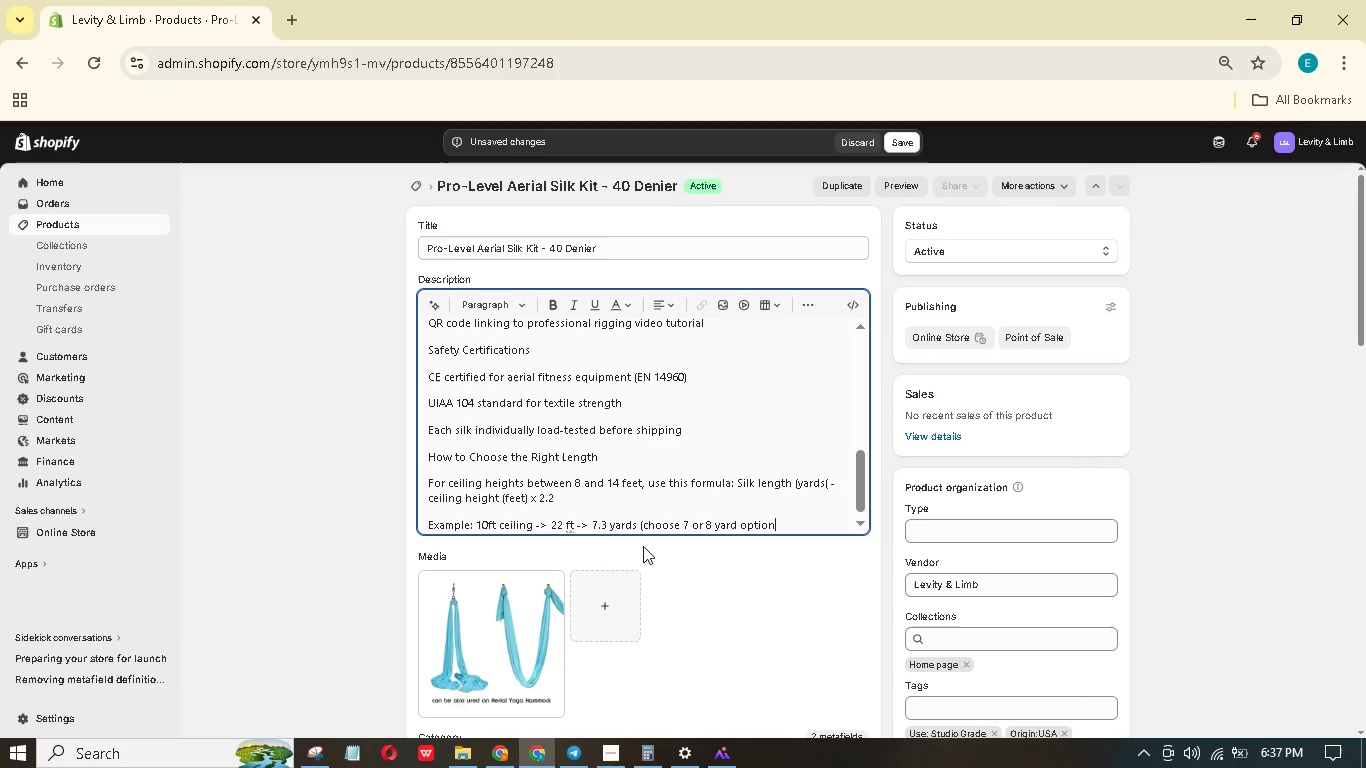 
key(Shift+0)
 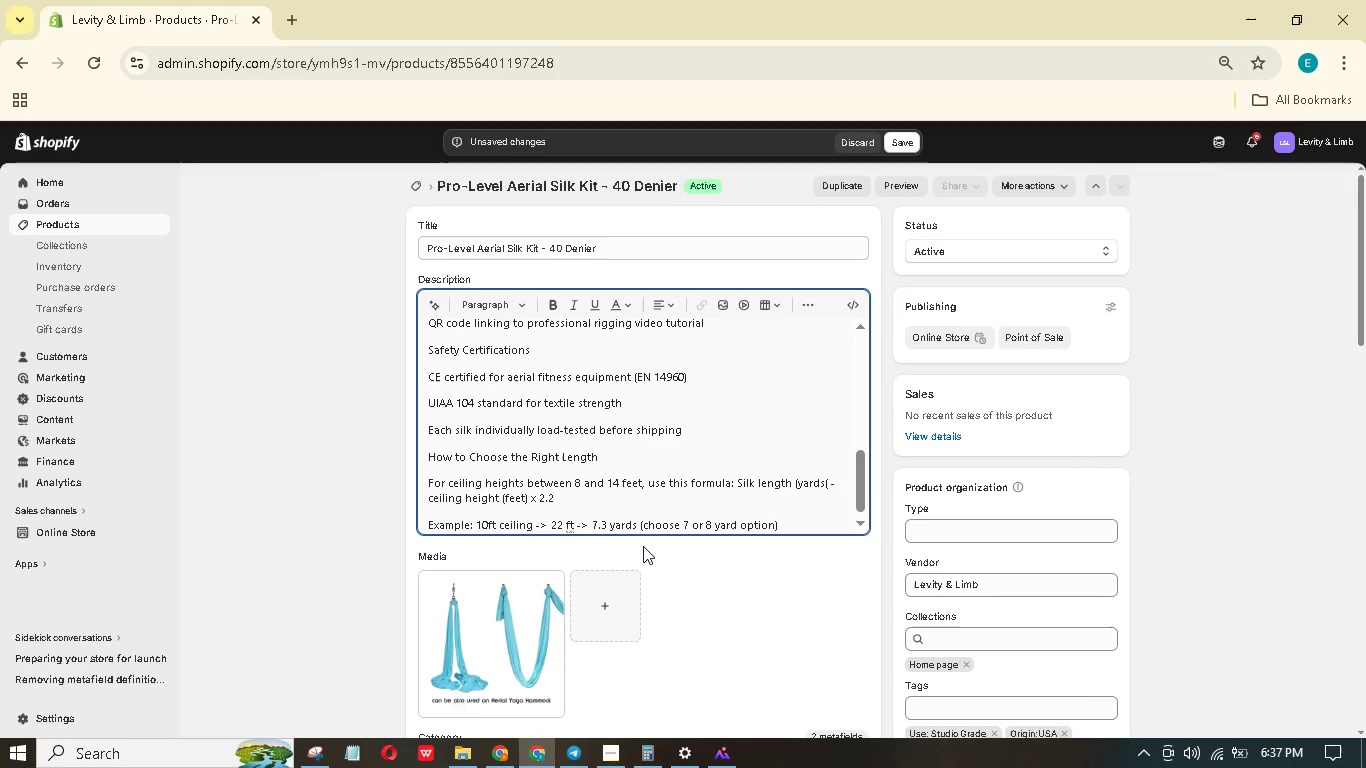 
key(Period)
 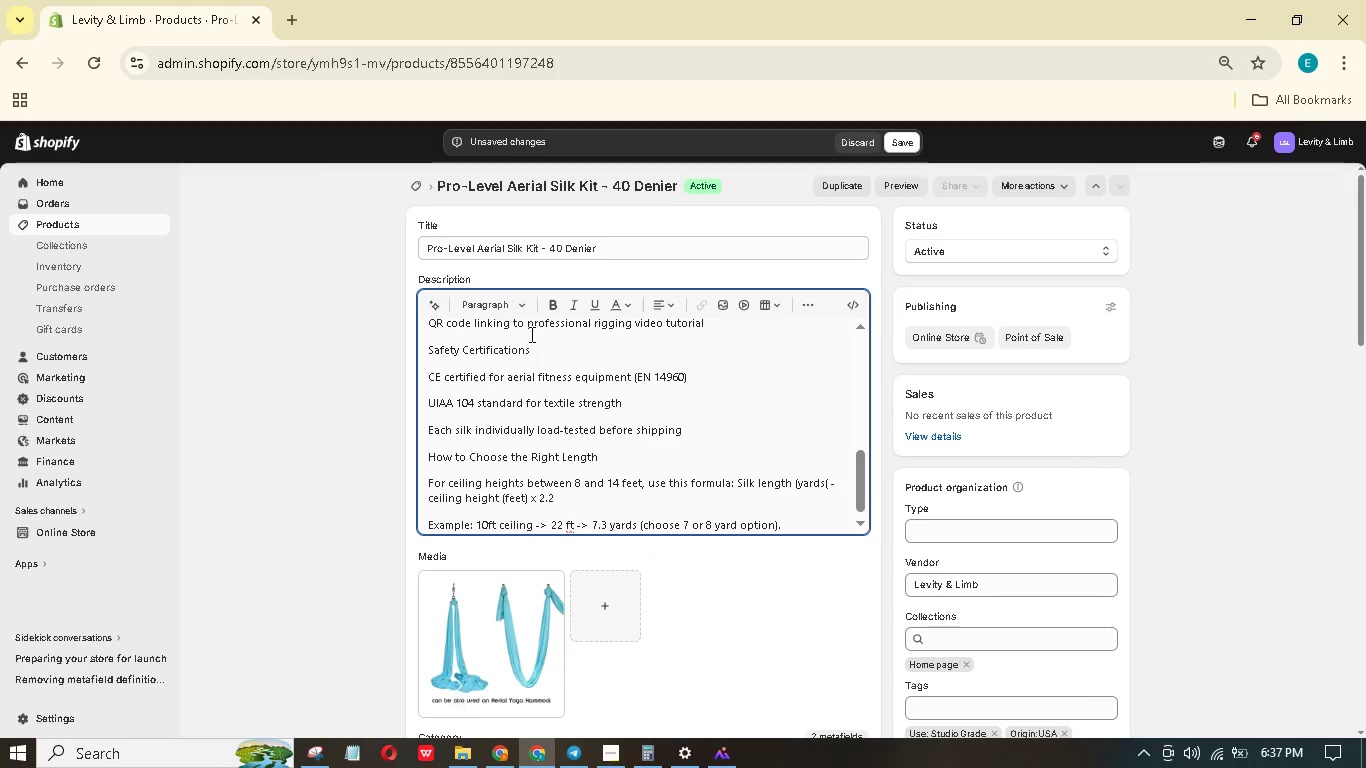 
wait(6.91)
 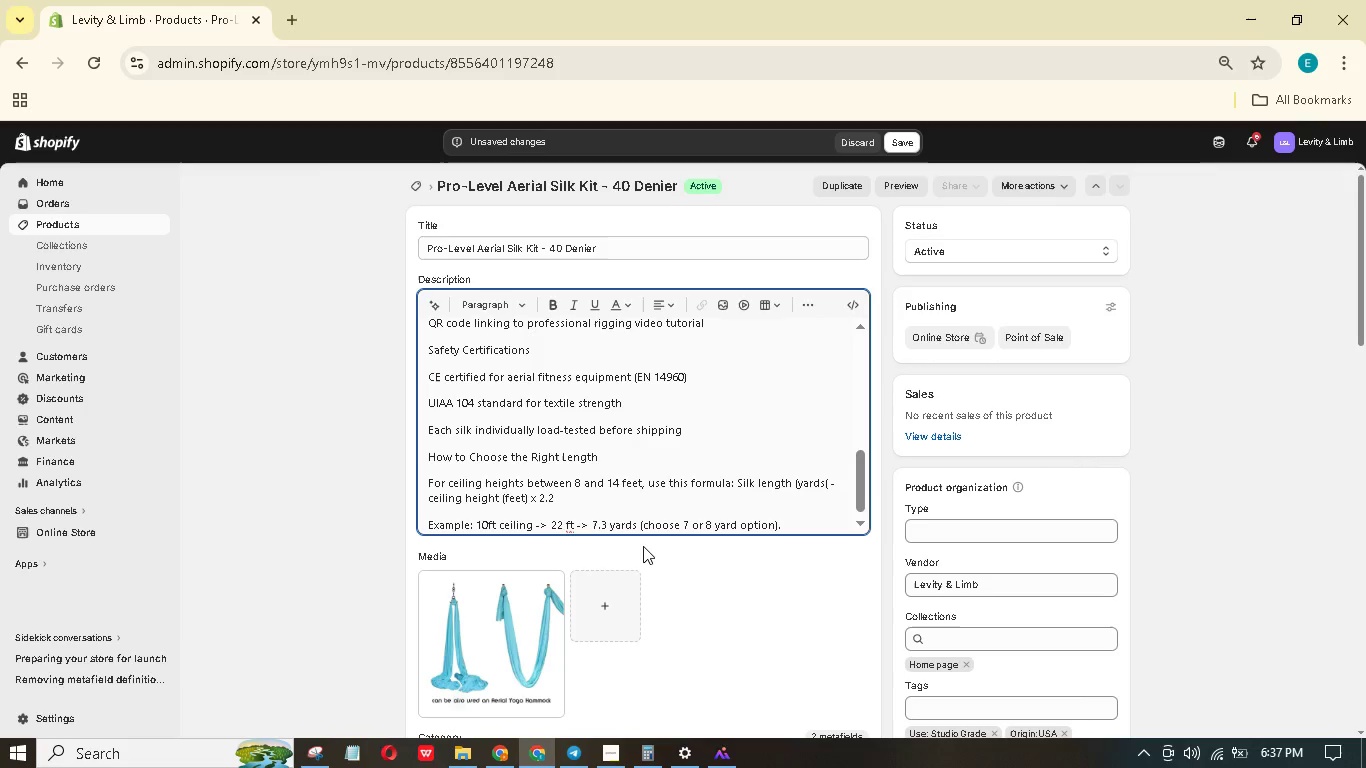 
scroll: coordinate [563, 429], scroll_direction: down, amount: 1.0
 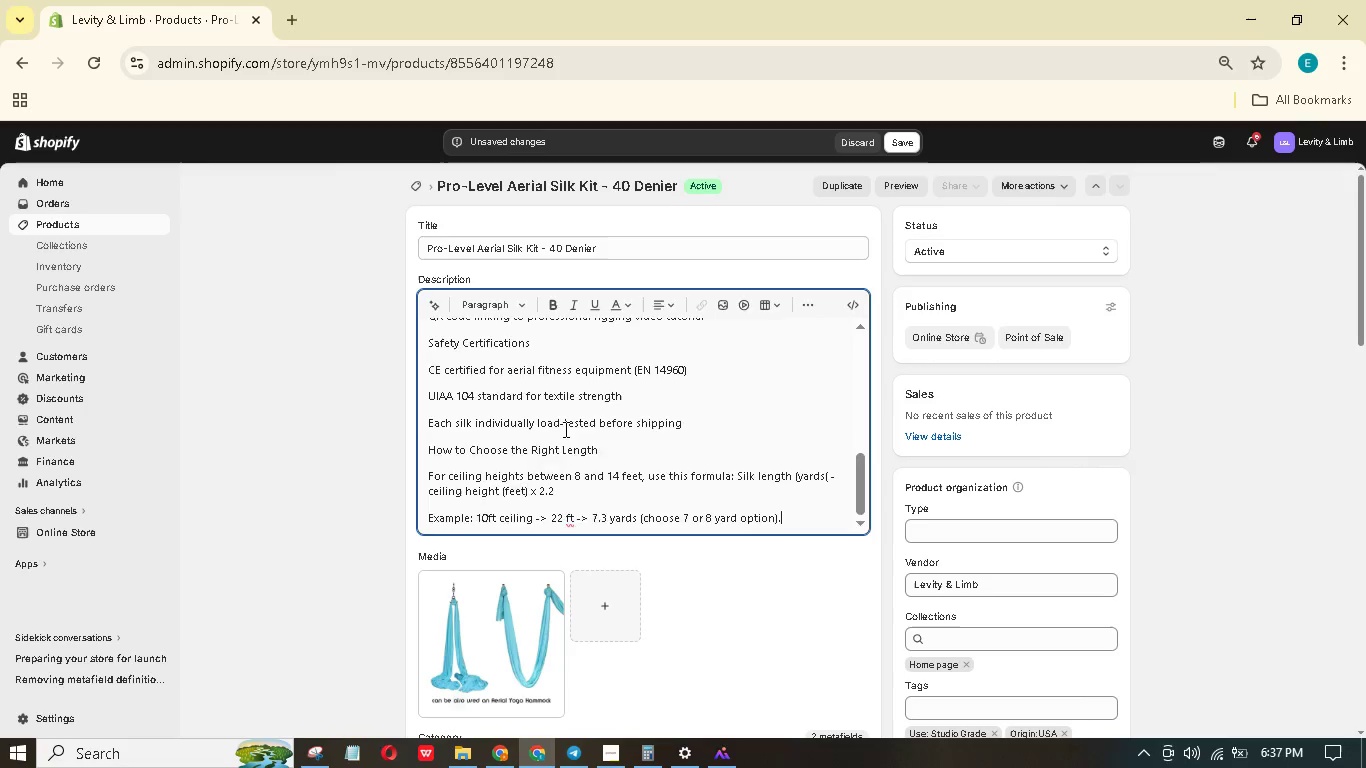 
scroll: coordinate [566, 425], scroll_direction: up, amount: 9.0
 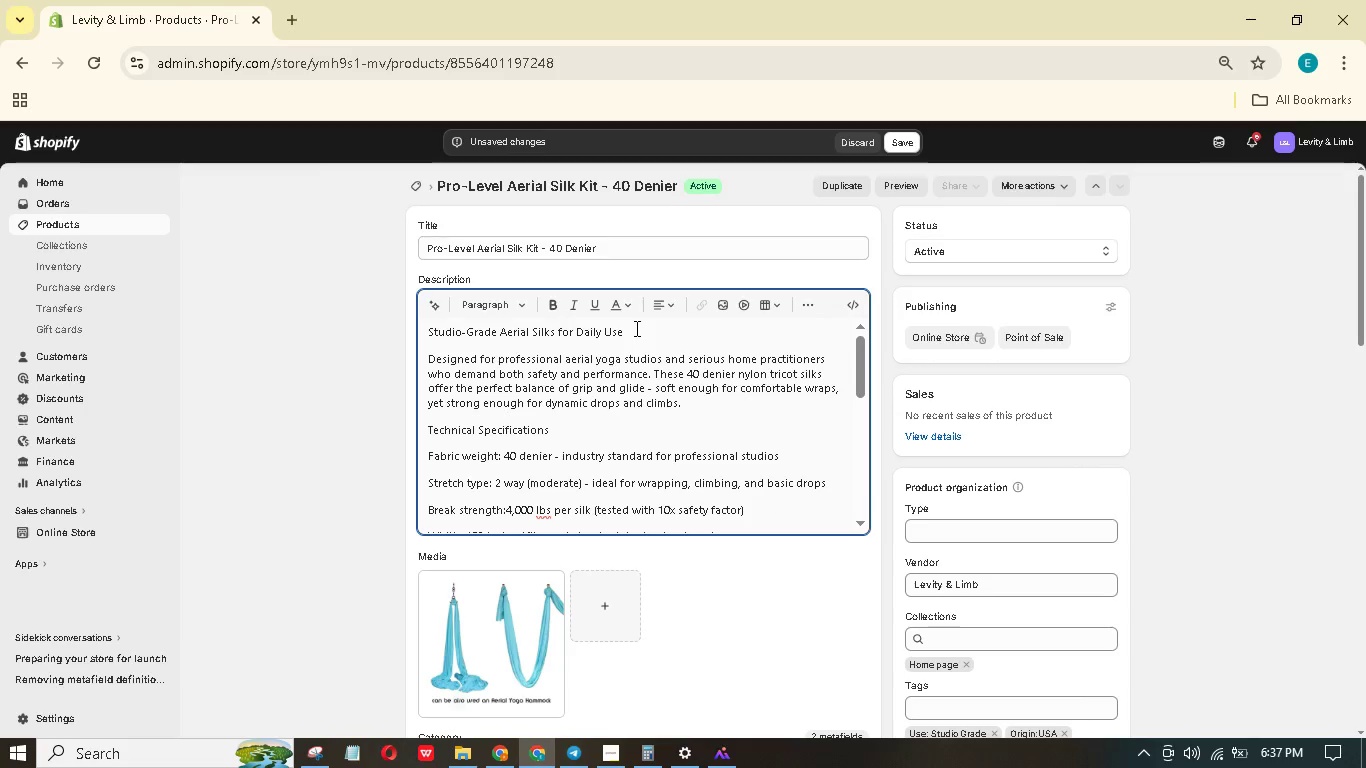 
scroll: coordinate [616, 387], scroll_direction: down, amount: 13.0
 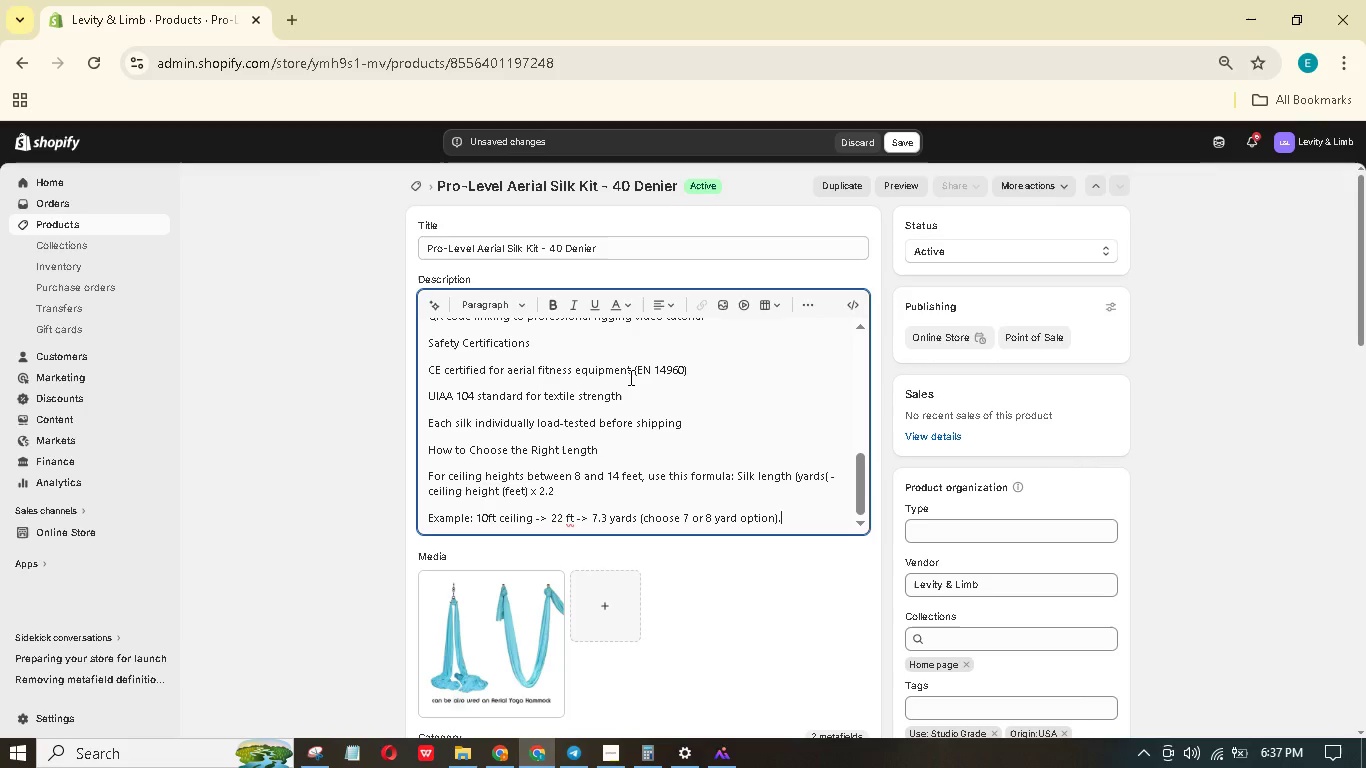 
wait(12.05)
 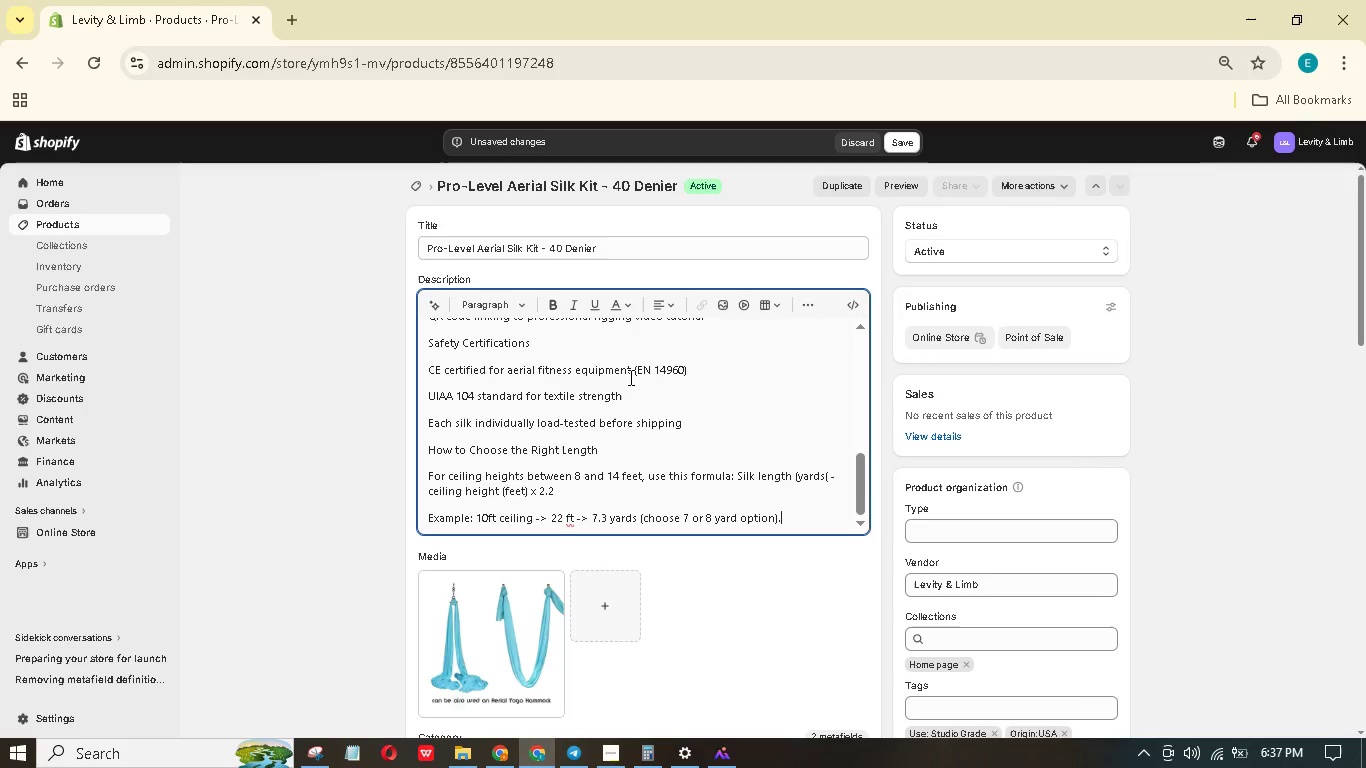 
left_click_drag(start_coordinate=[799, 519], to_coordinate=[398, 507])
 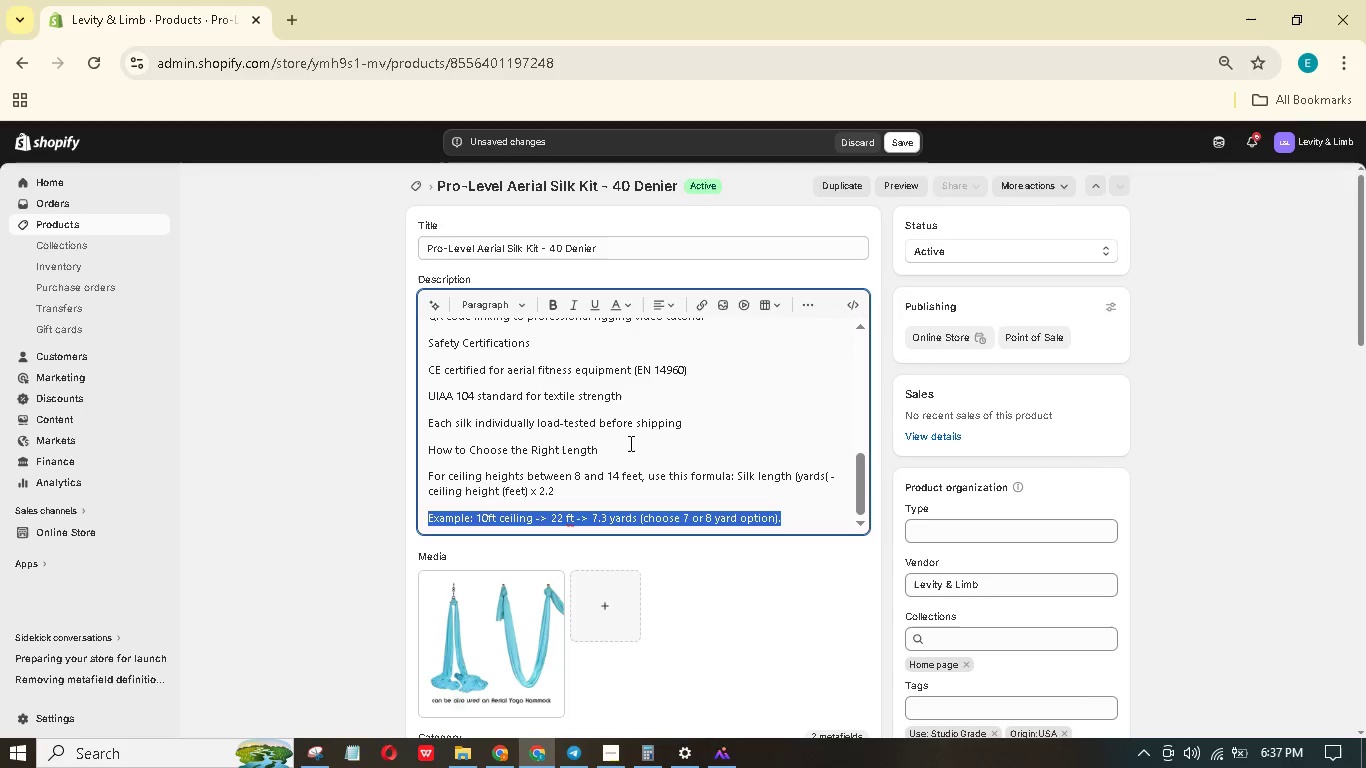 
left_click_drag(start_coordinate=[611, 446], to_coordinate=[420, 446])
 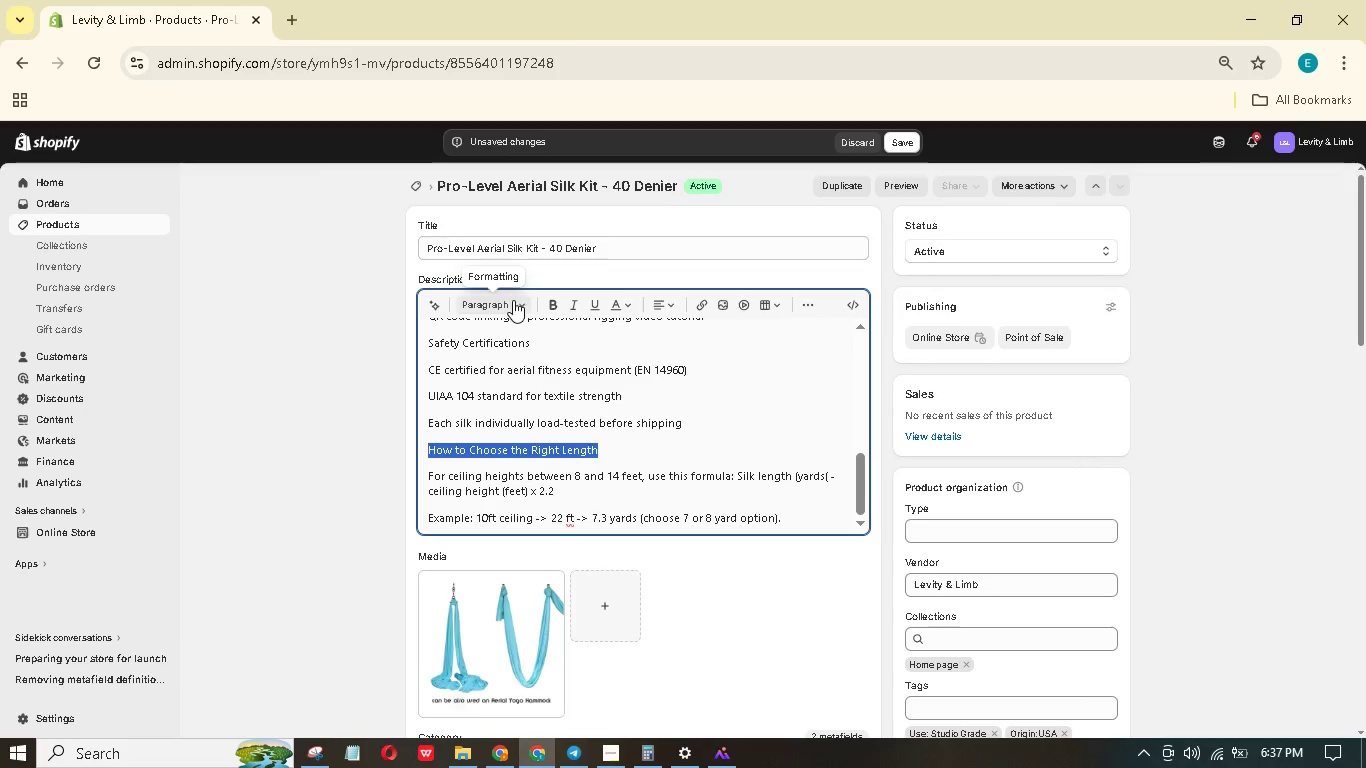 
left_click([513, 300])
 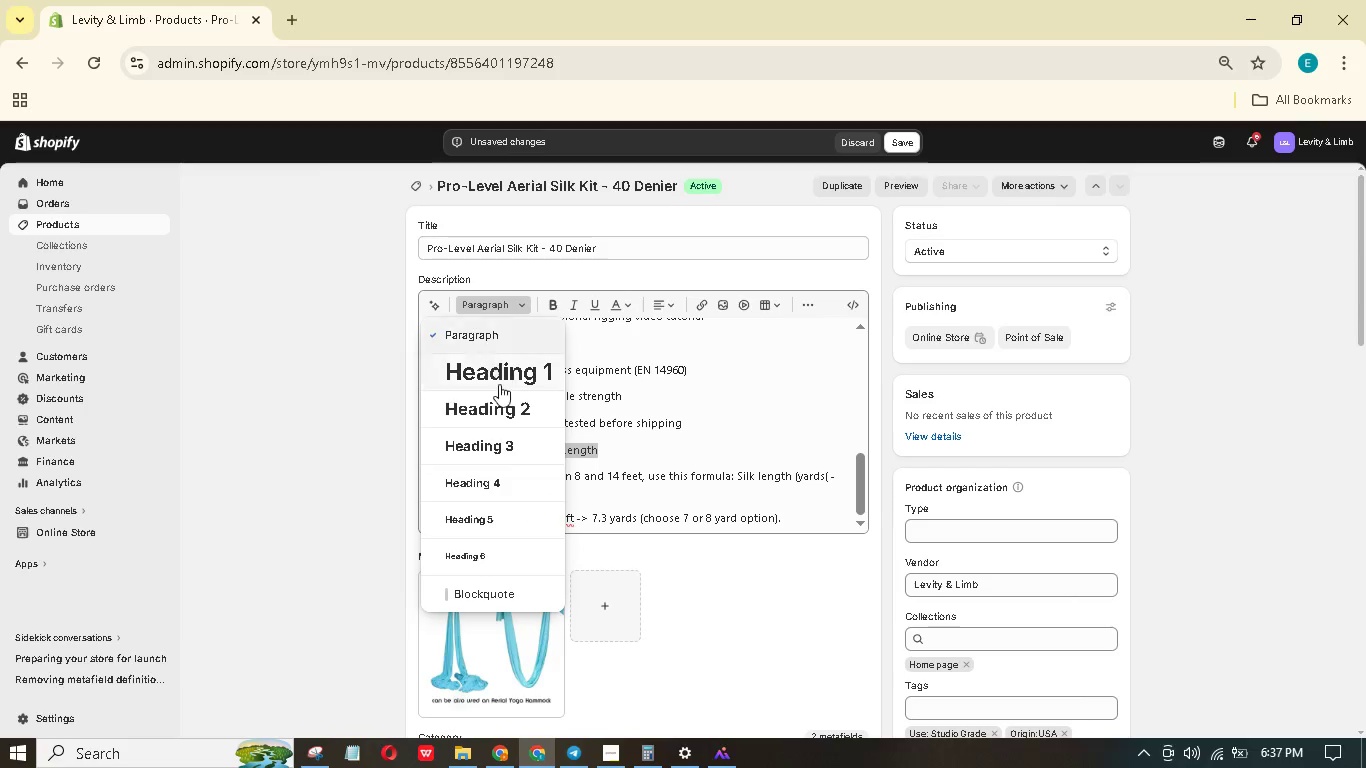 
mouse_move([514, 424])
 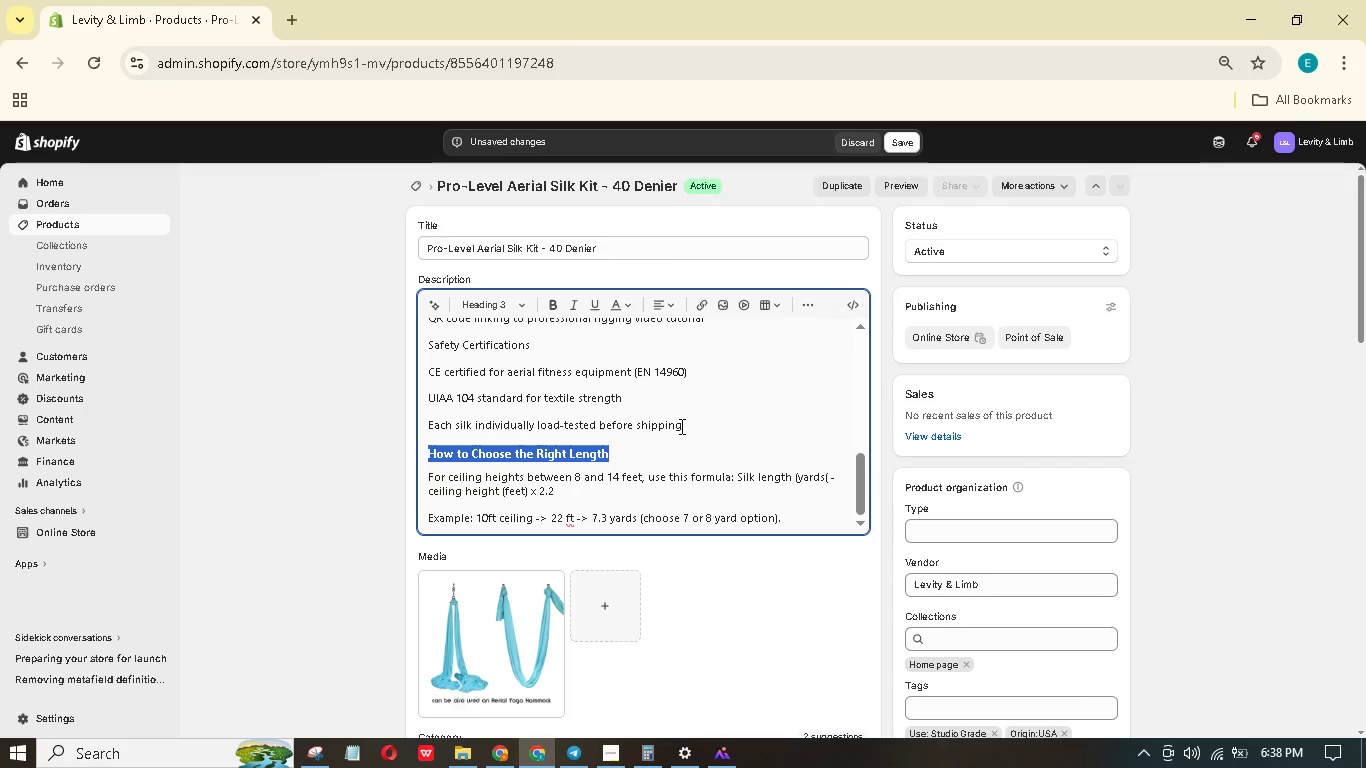 
scroll: coordinate [680, 426], scroll_direction: up, amount: 1.0
 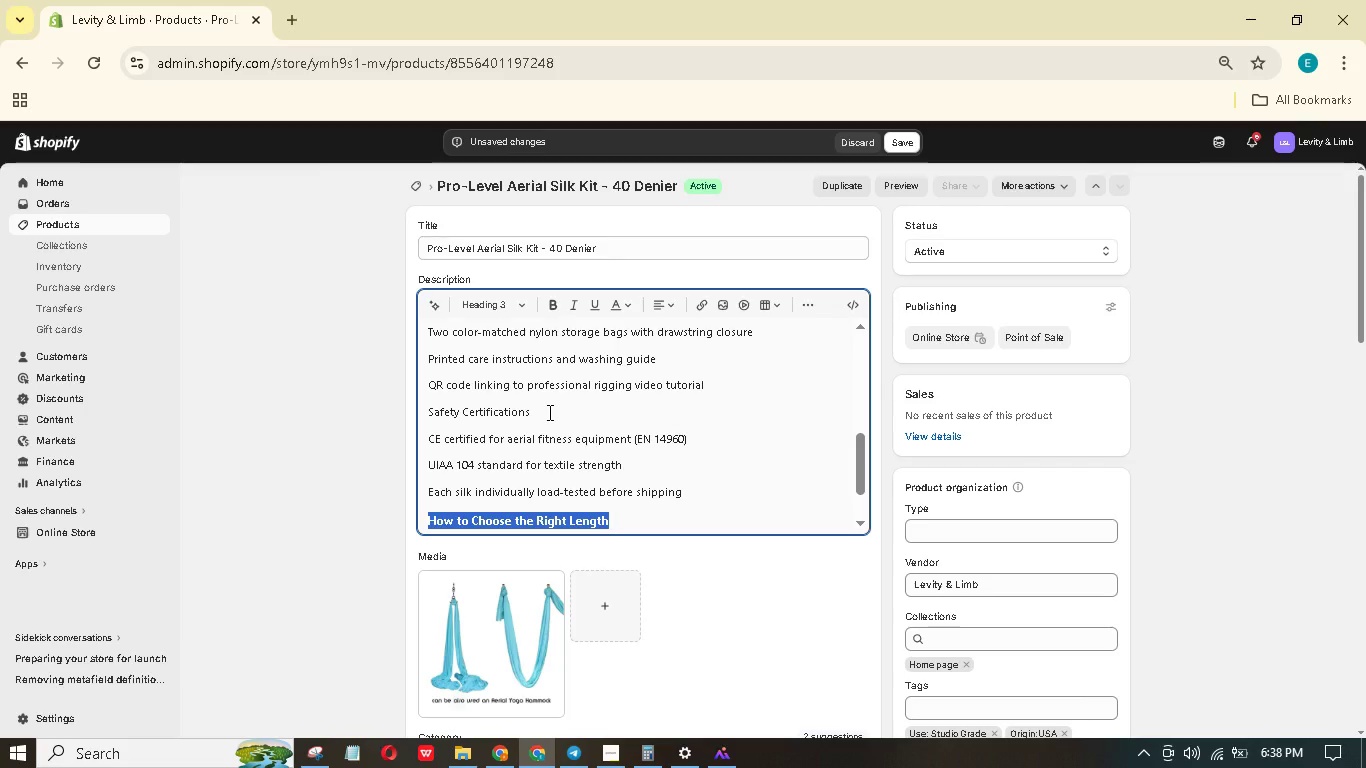 
wait(5.57)
 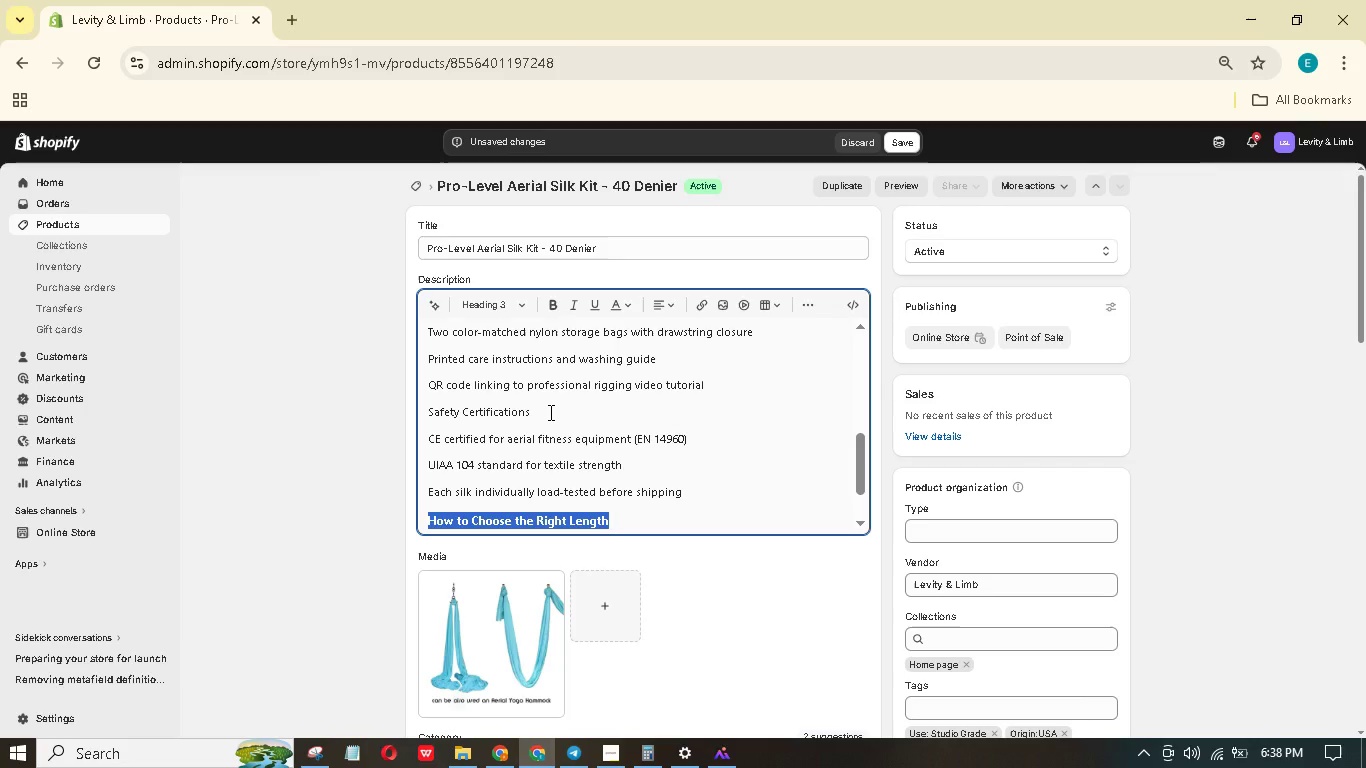 
left_click_drag(start_coordinate=[548, 412], to_coordinate=[408, 417])
 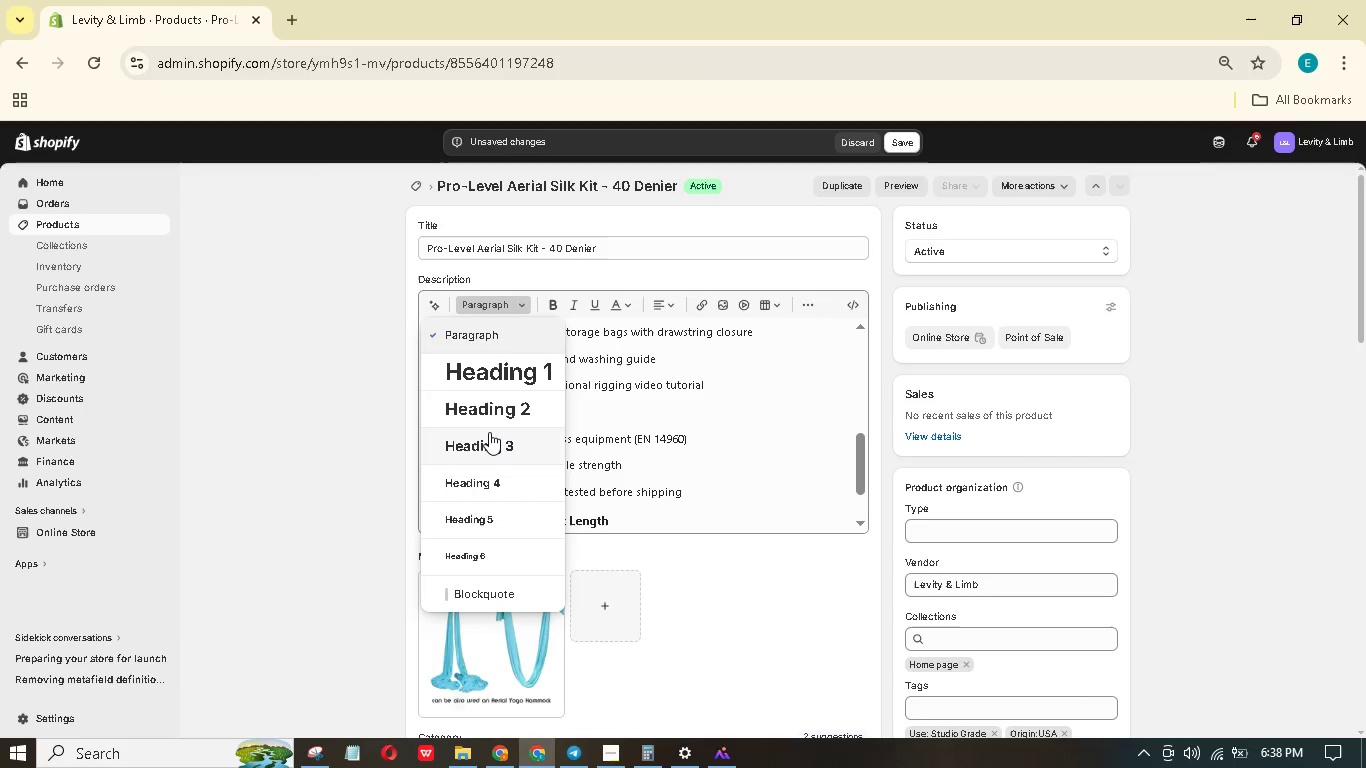 
left_click([490, 438])
 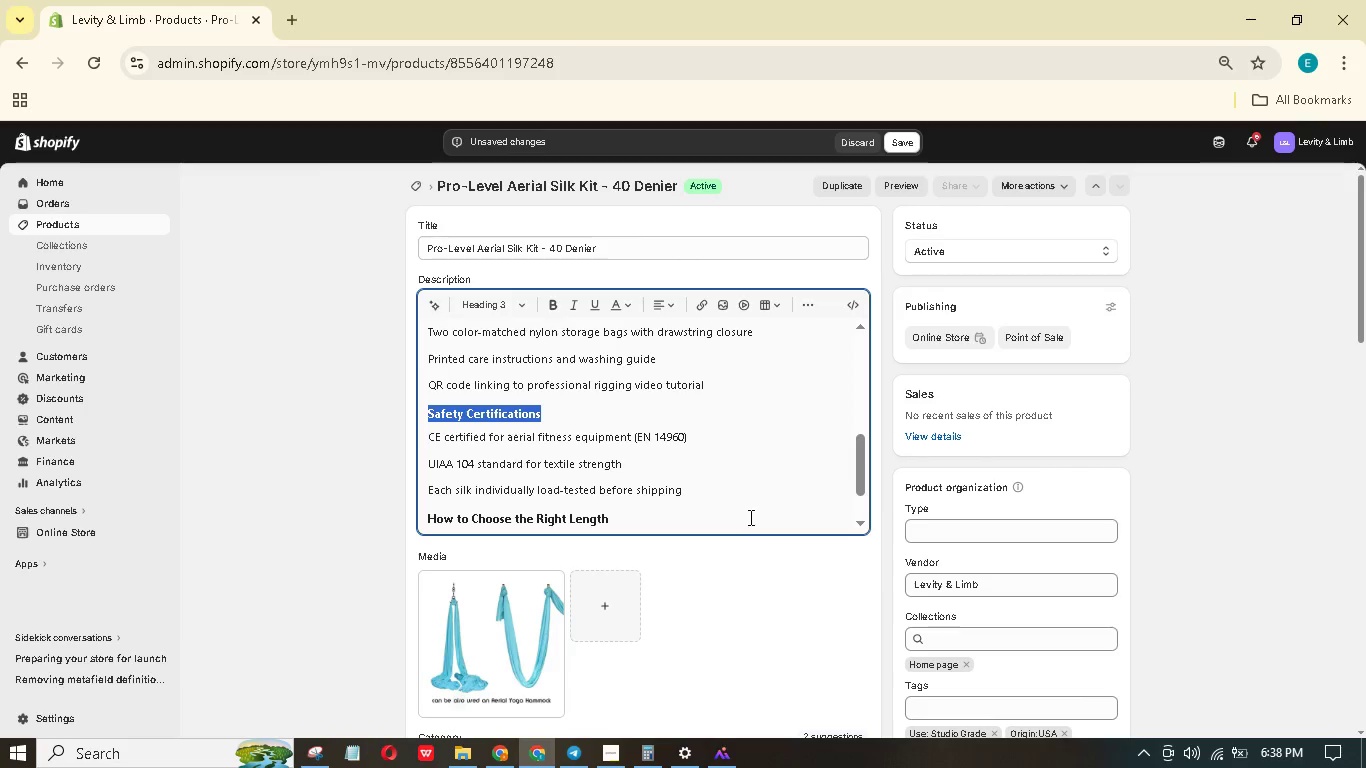 
left_click_drag(start_coordinate=[721, 503], to_coordinate=[458, 451])
 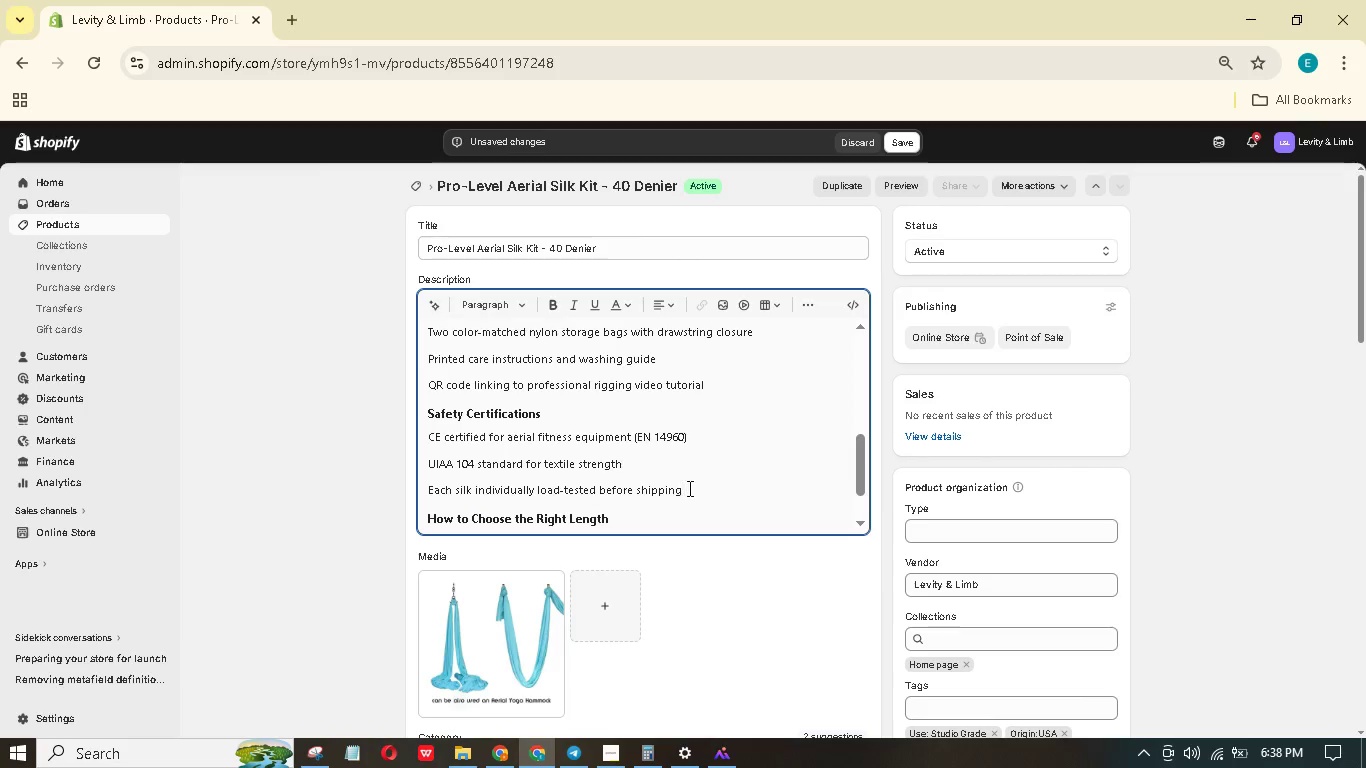 
left_click_drag(start_coordinate=[688, 488], to_coordinate=[430, 430])
 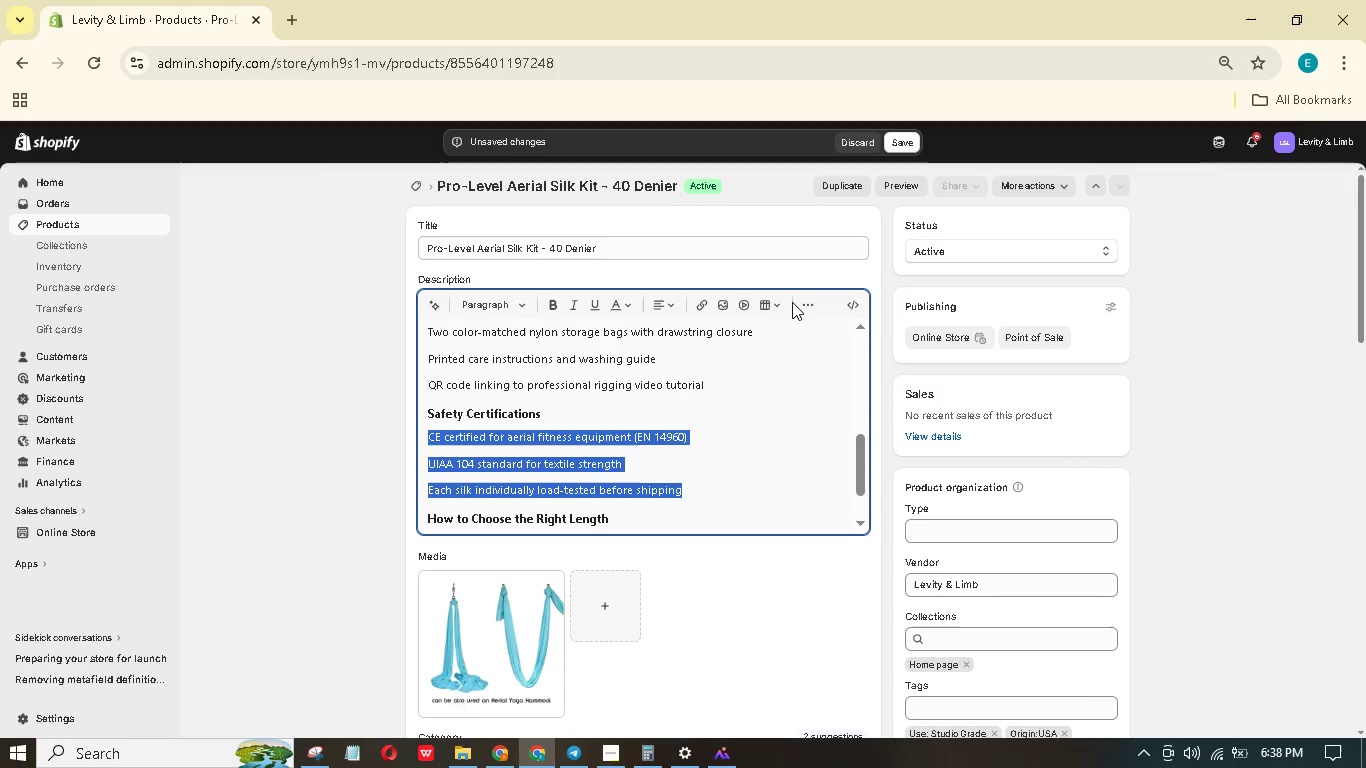 
left_click([801, 301])
 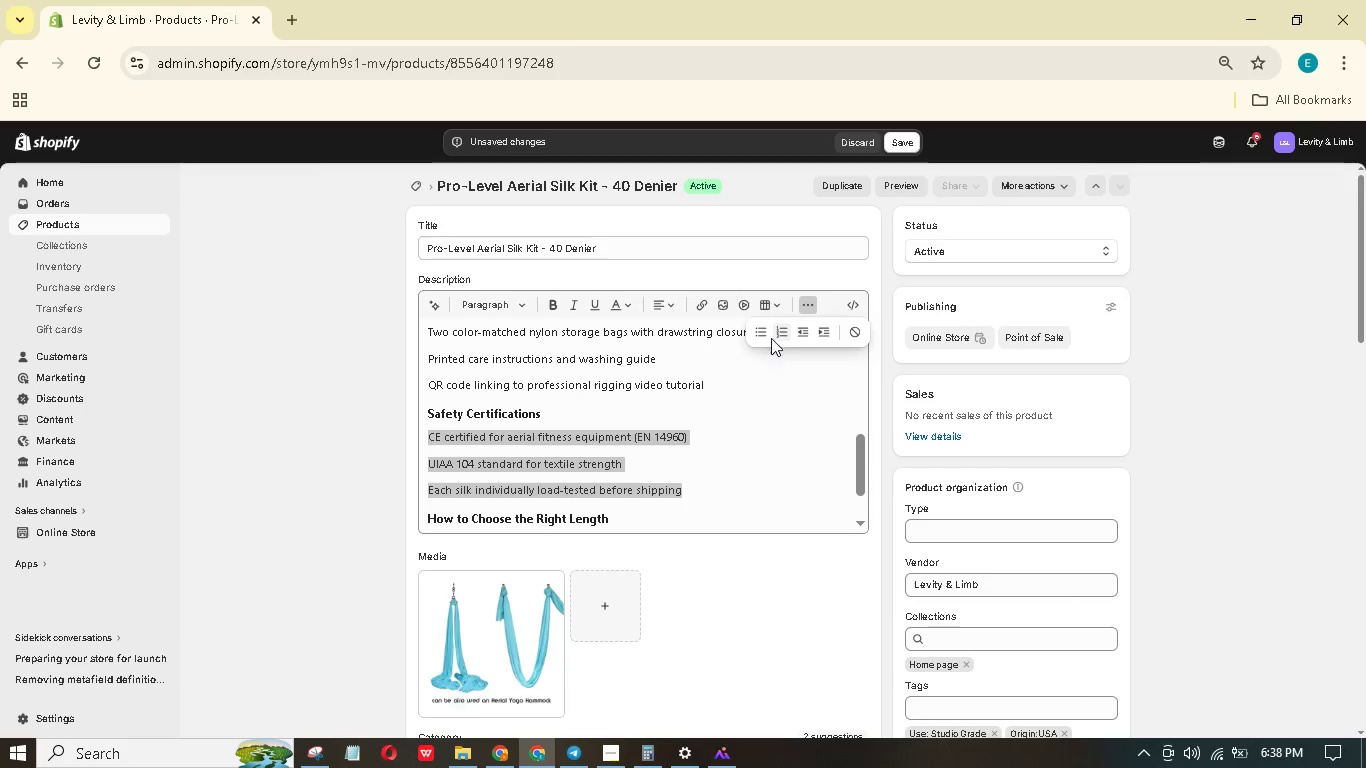 
left_click([767, 336])
 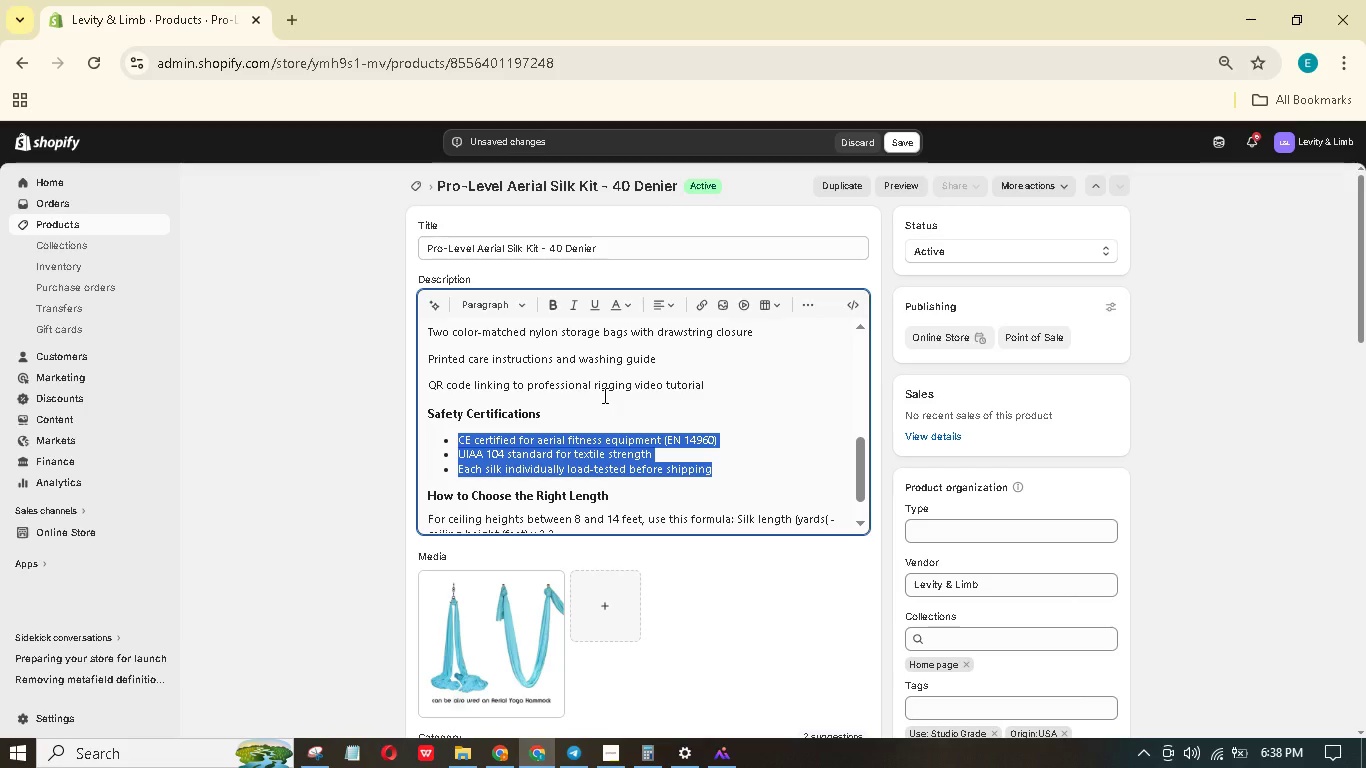 
wait(6.22)
 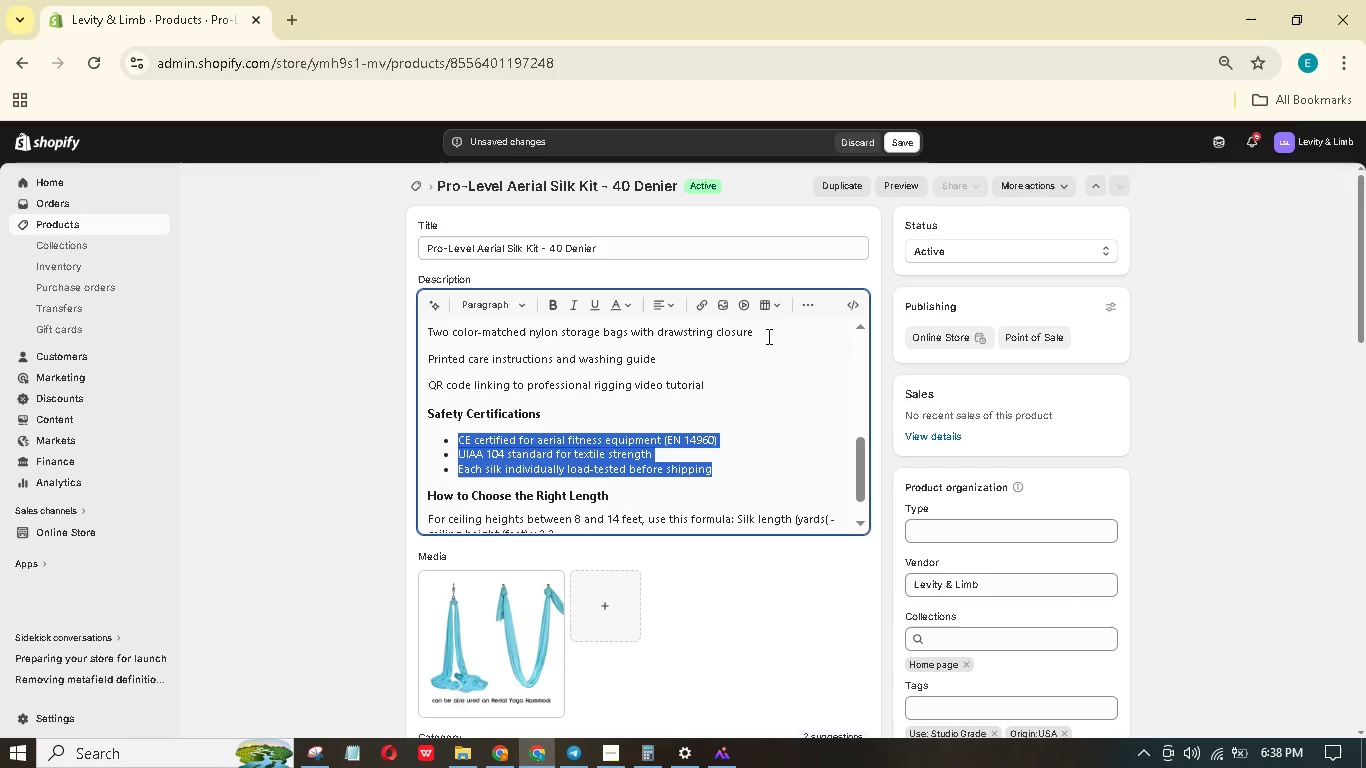 
scroll: coordinate [740, 395], scroll_direction: up, amount: 1.0
 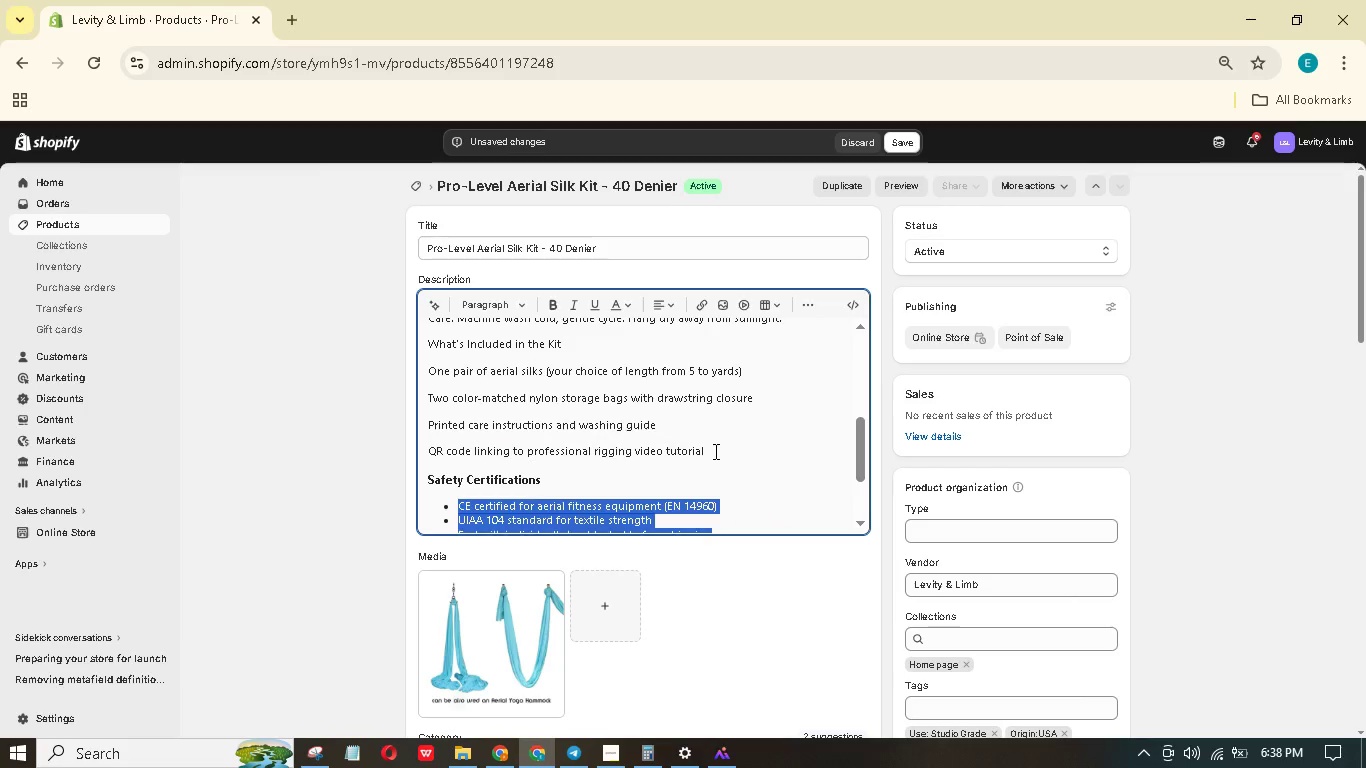 
left_click_drag(start_coordinate=[714, 451], to_coordinate=[427, 373])
 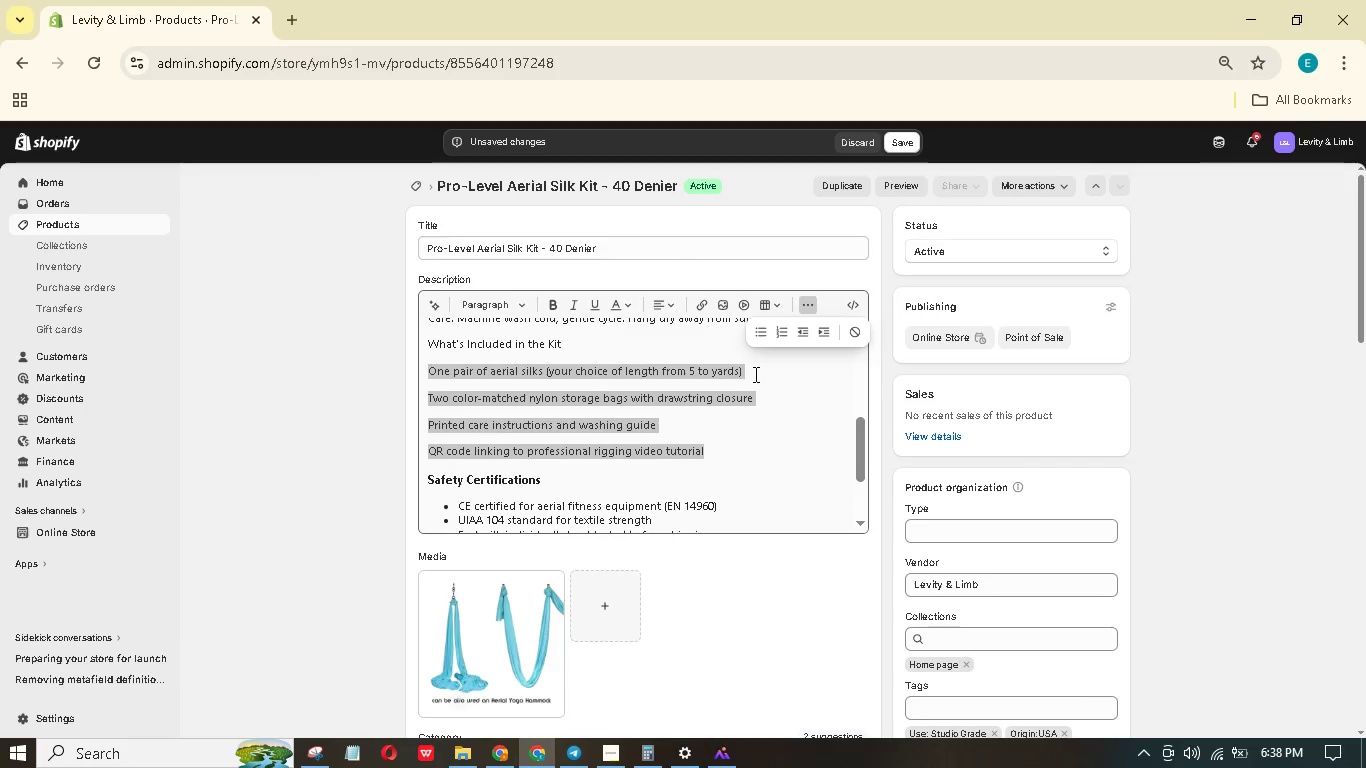 
left_click([759, 335])
 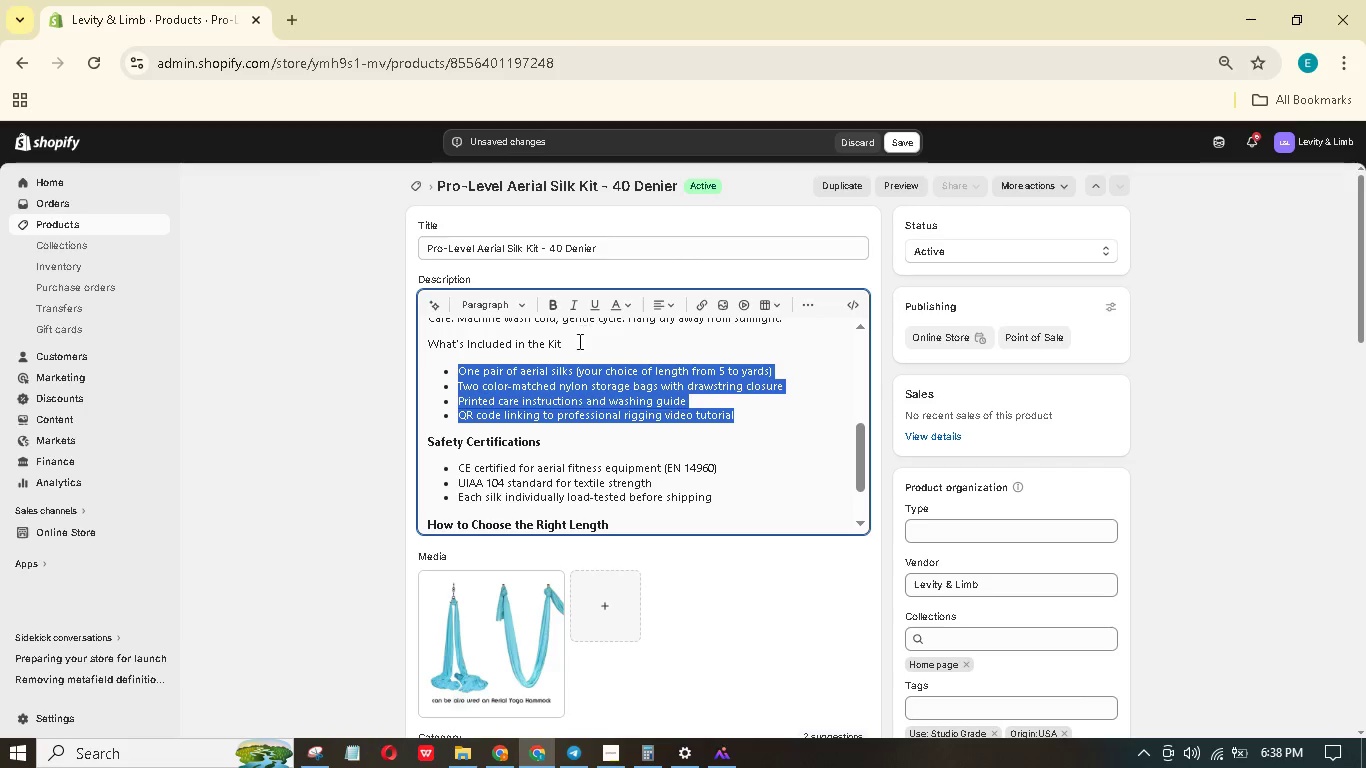 
left_click_drag(start_coordinate=[580, 344], to_coordinate=[428, 341])
 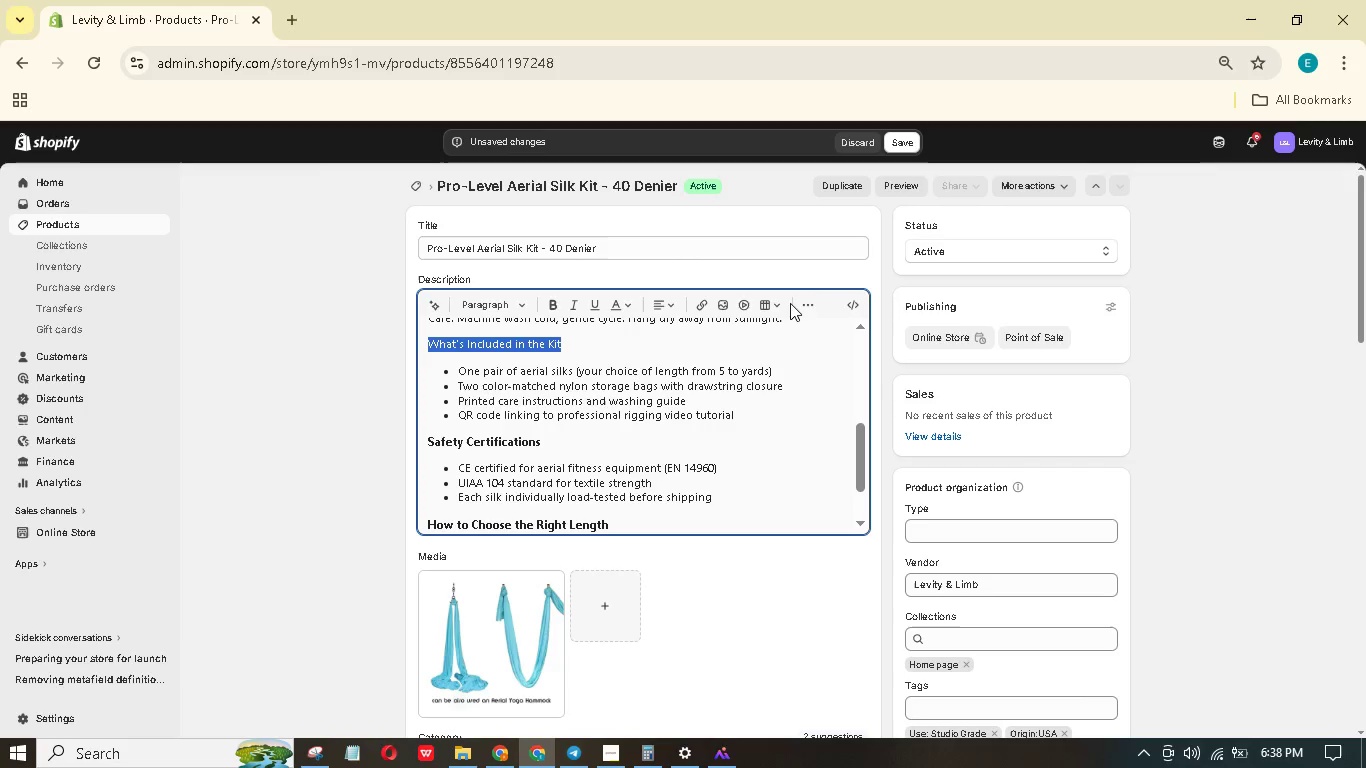 
left_click([806, 301])
 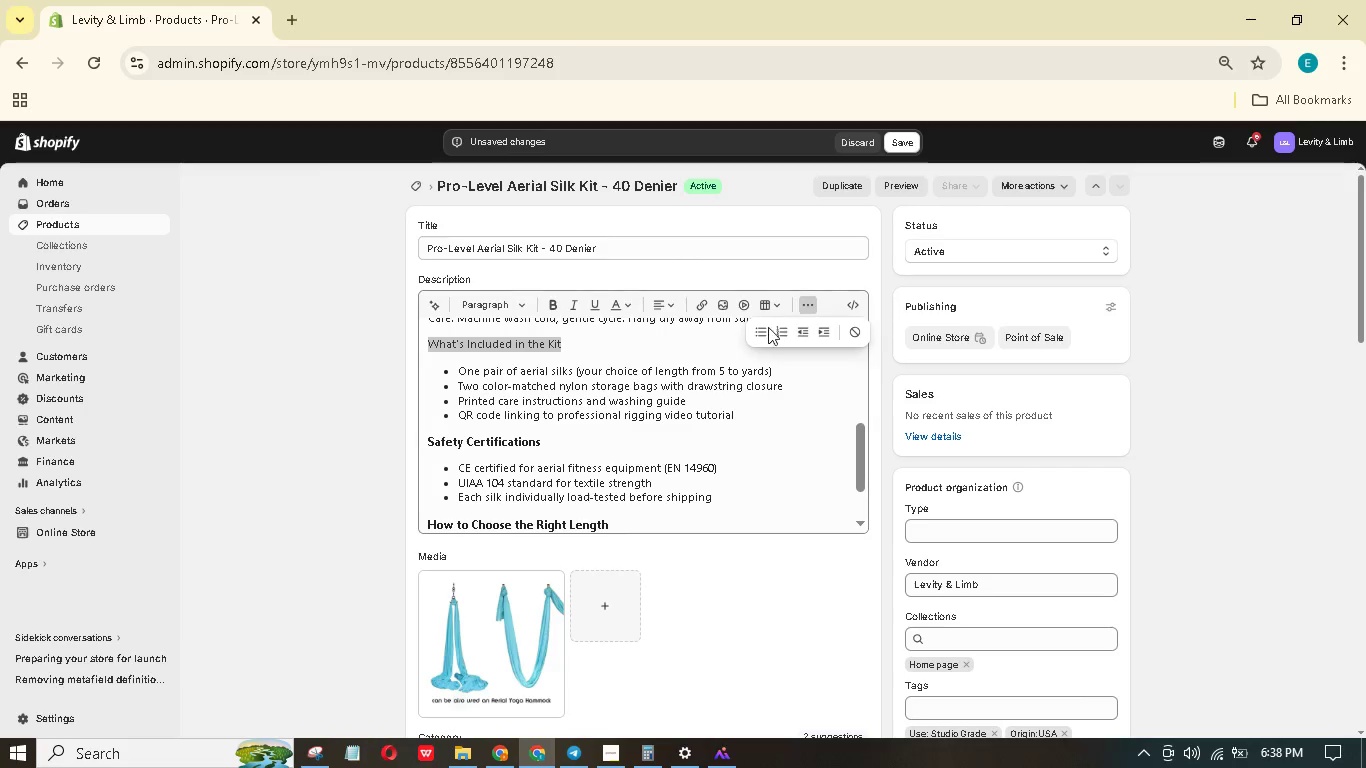 
left_click([758, 329])
 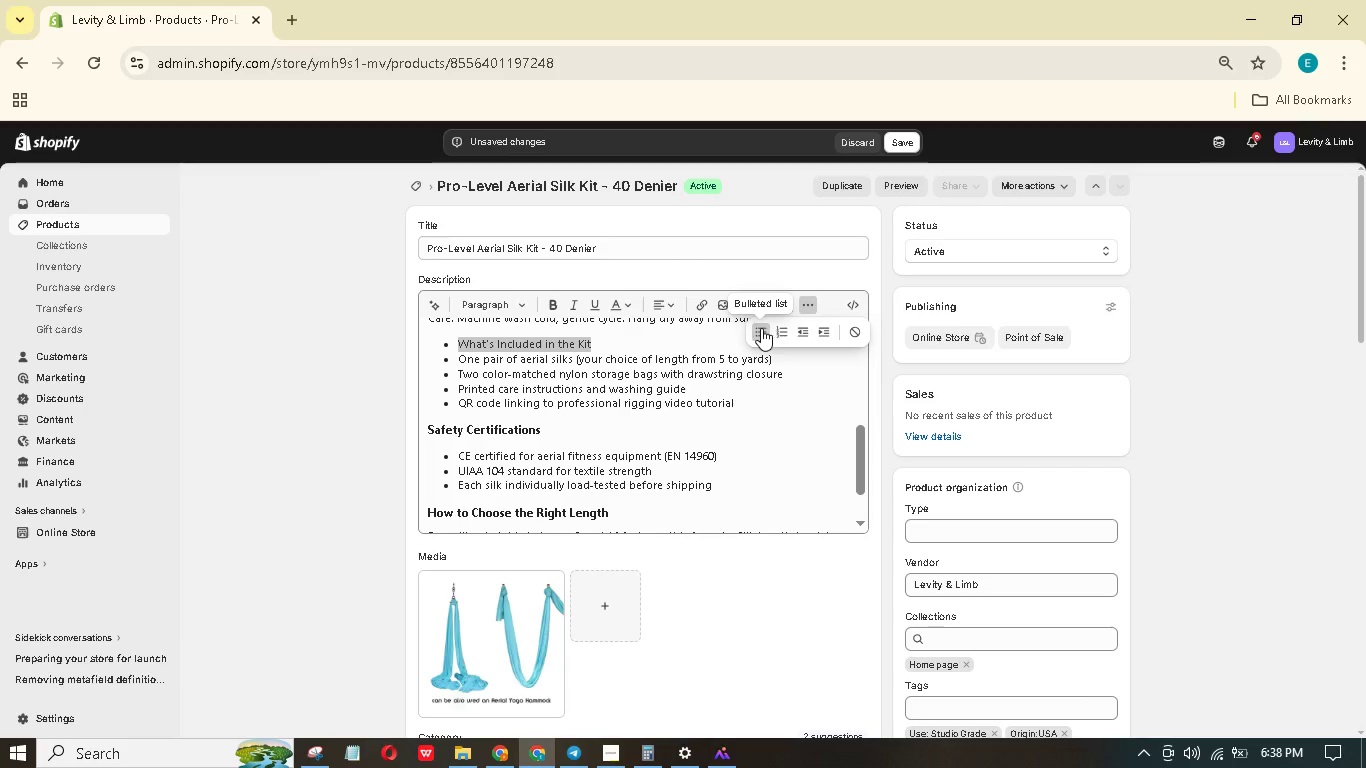 
left_click([511, 300])
 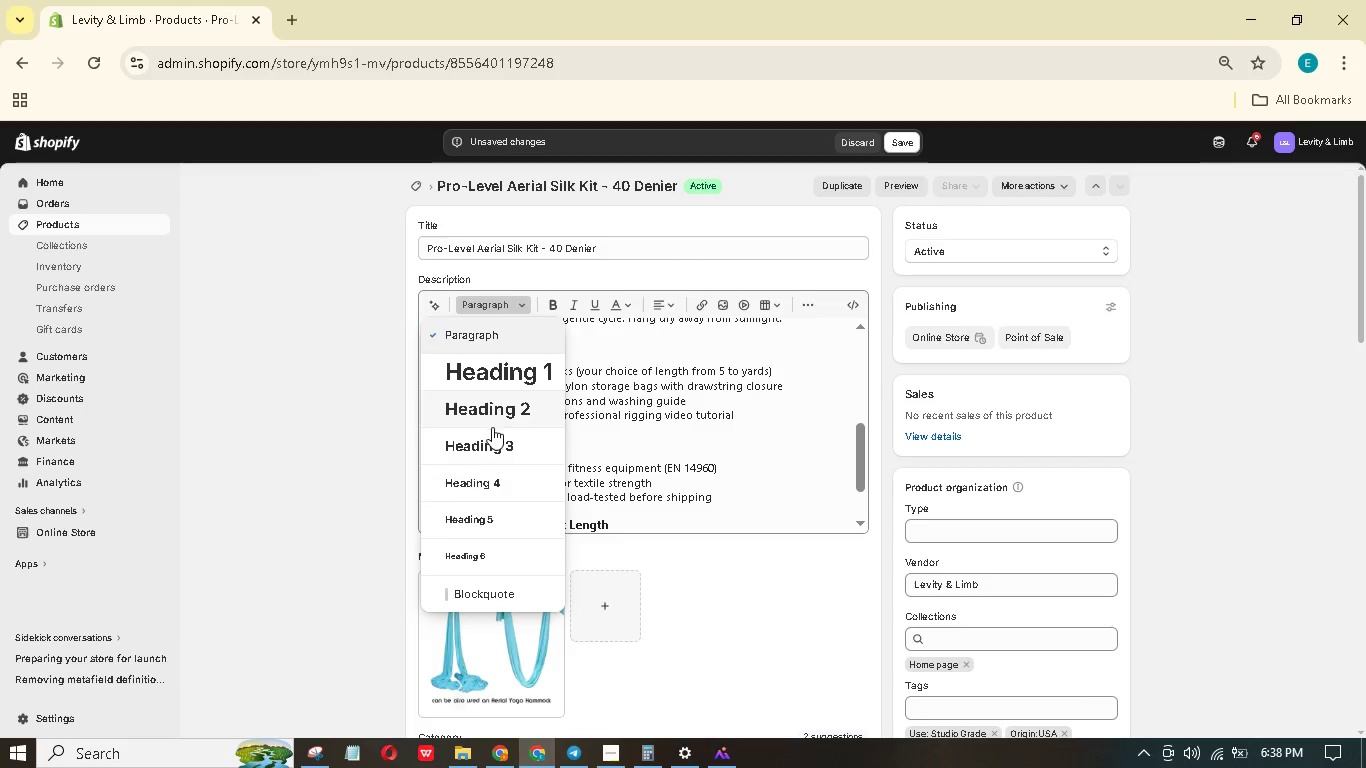 
left_click([492, 435])
 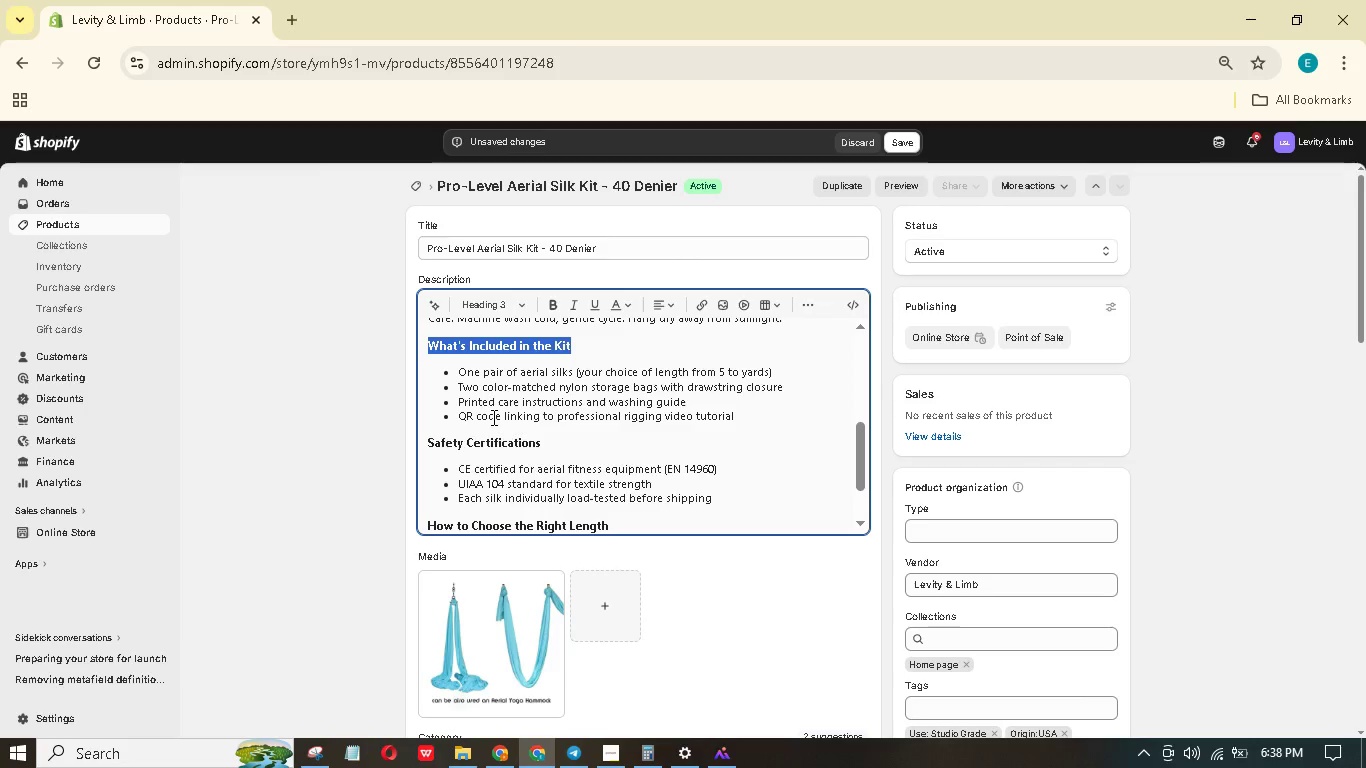 
scroll: coordinate [755, 454], scroll_direction: up, amount: 3.0
 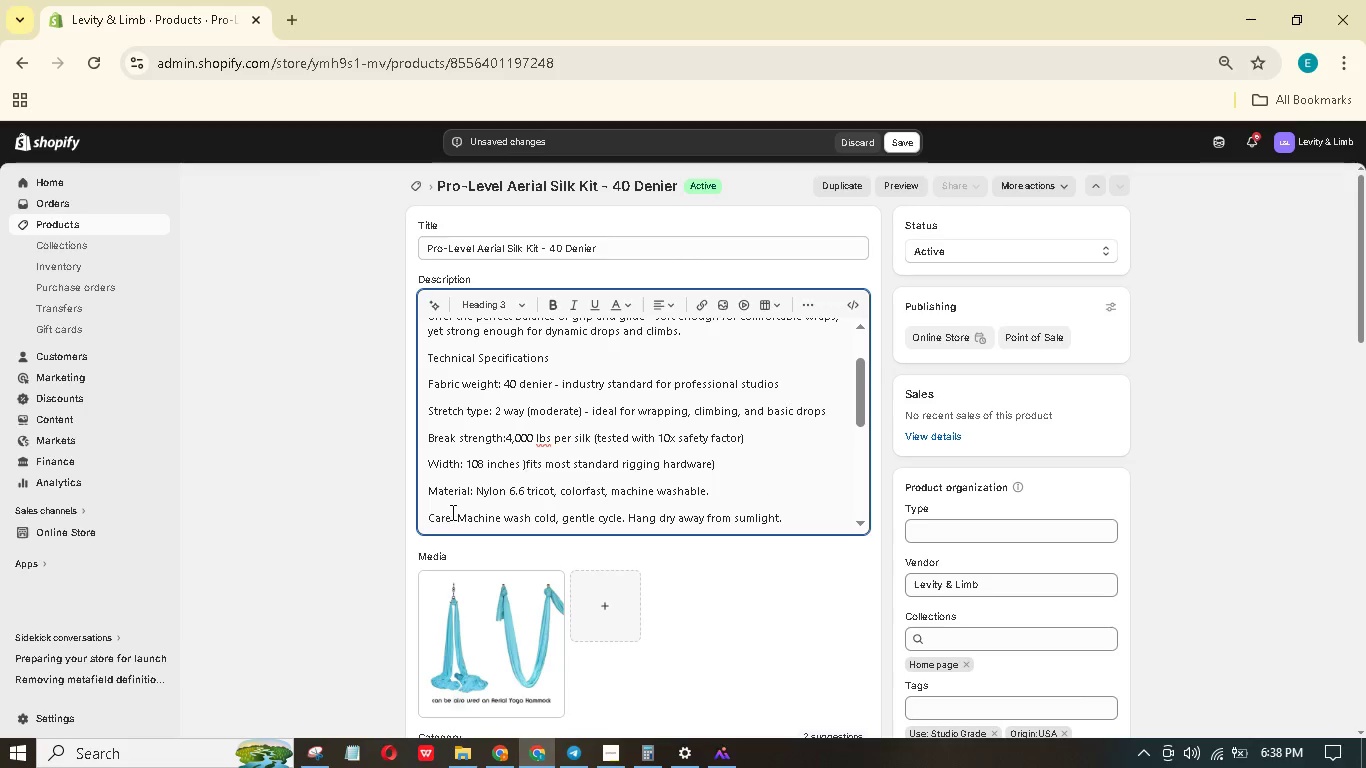 
left_click_drag(start_coordinate=[451, 512], to_coordinate=[425, 437])
 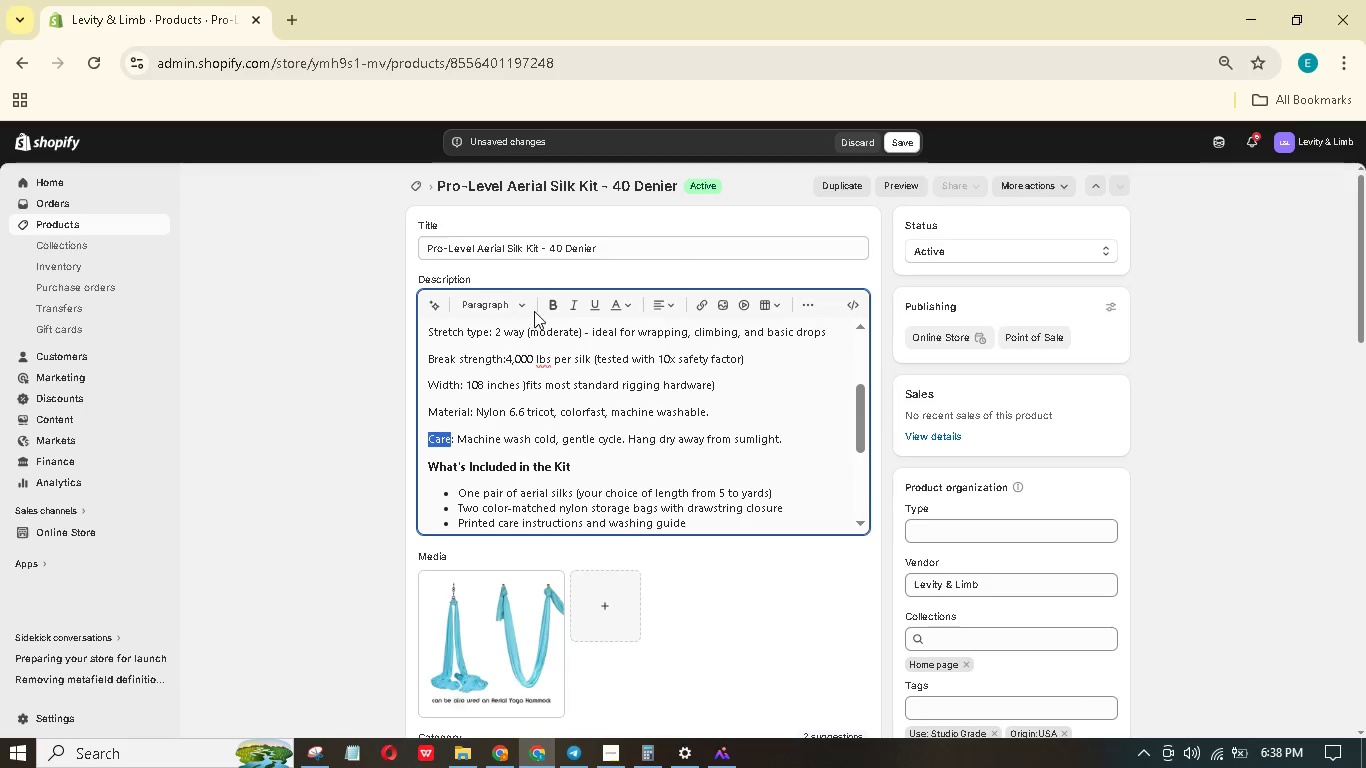 
left_click([555, 296])
 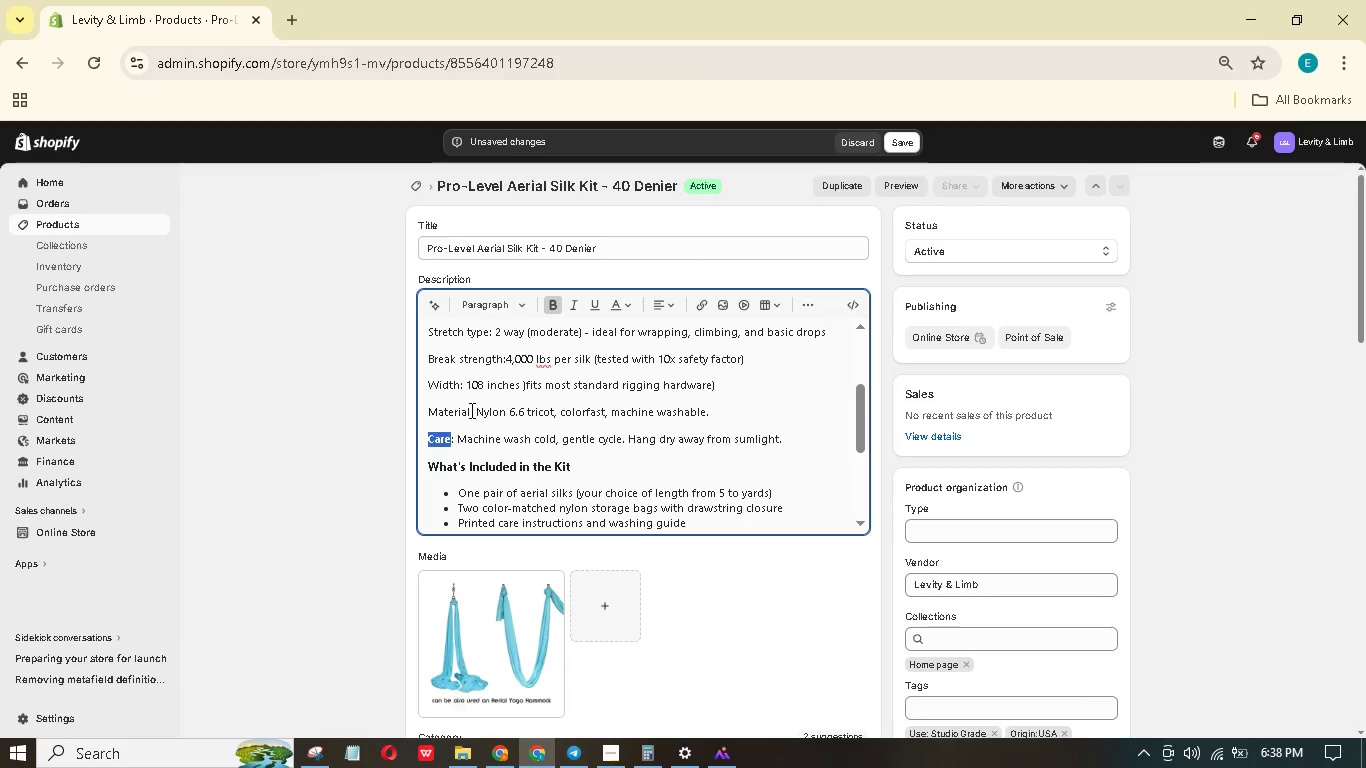 
left_click_drag(start_coordinate=[470, 410], to_coordinate=[420, 400])
 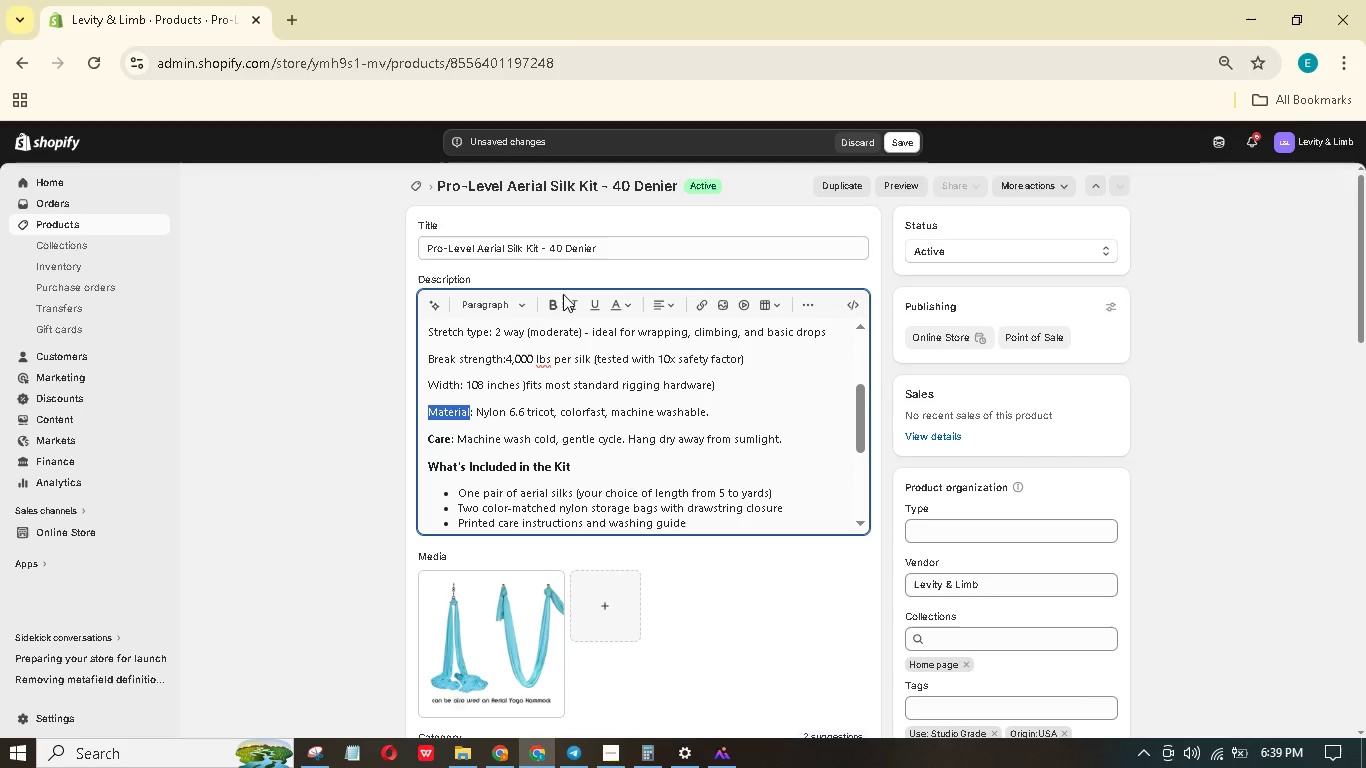 
left_click([550, 305])
 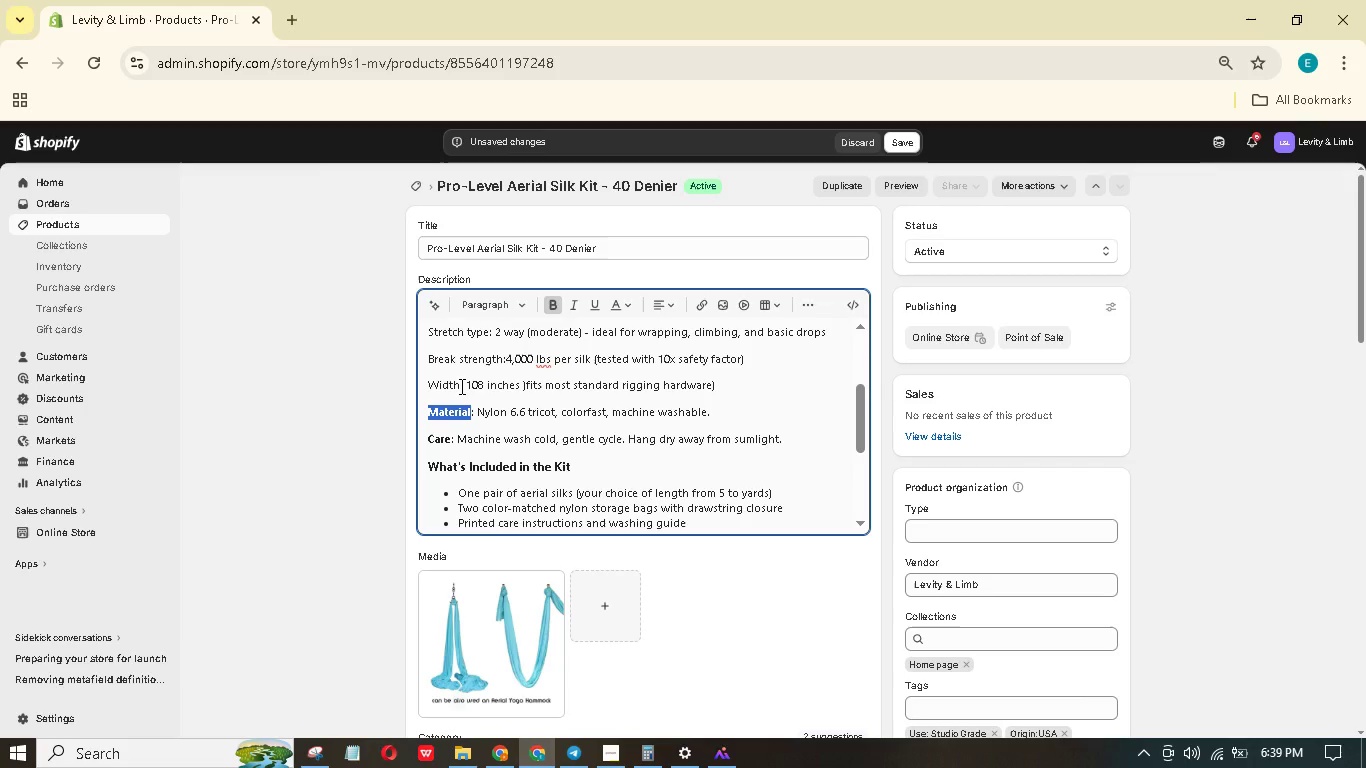 
left_click_drag(start_coordinate=[460, 386], to_coordinate=[422, 378])
 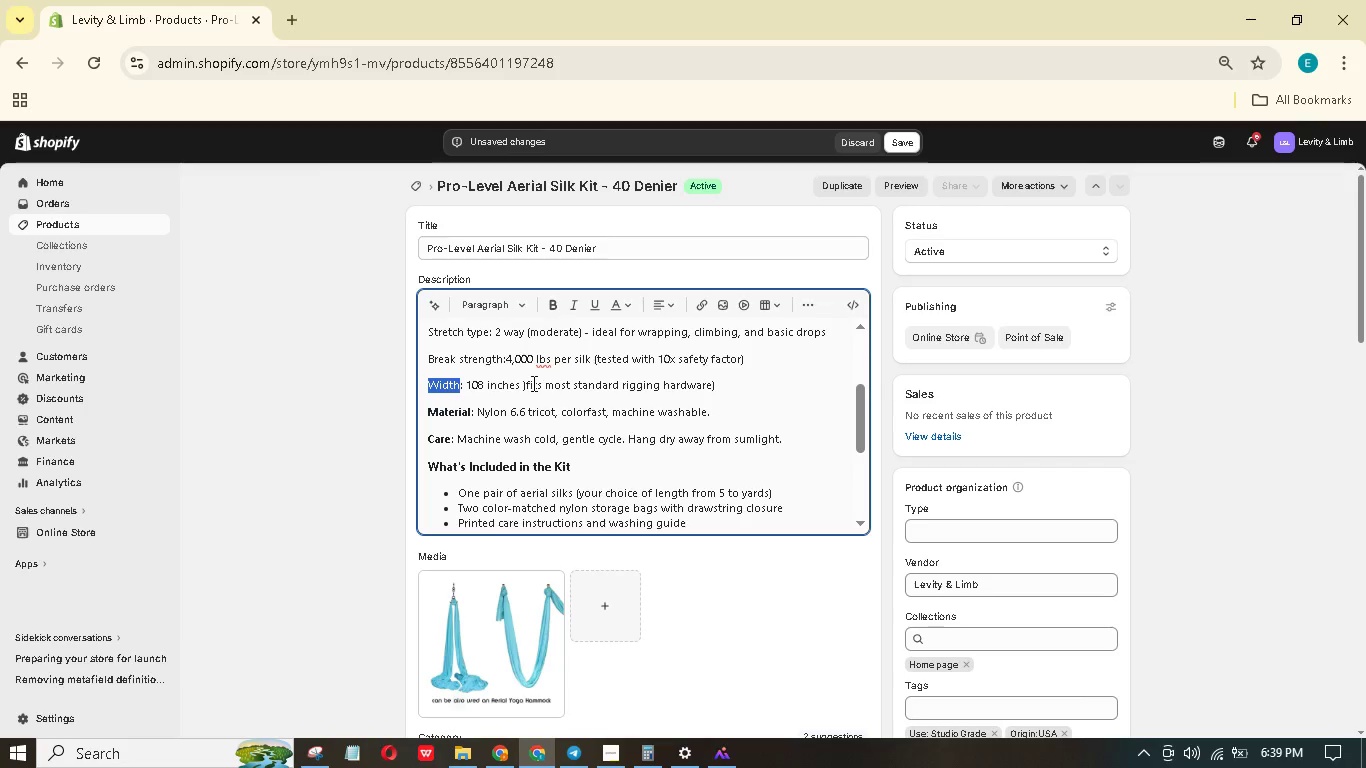 
scroll: coordinate [530, 377], scroll_direction: up, amount: 1.0
 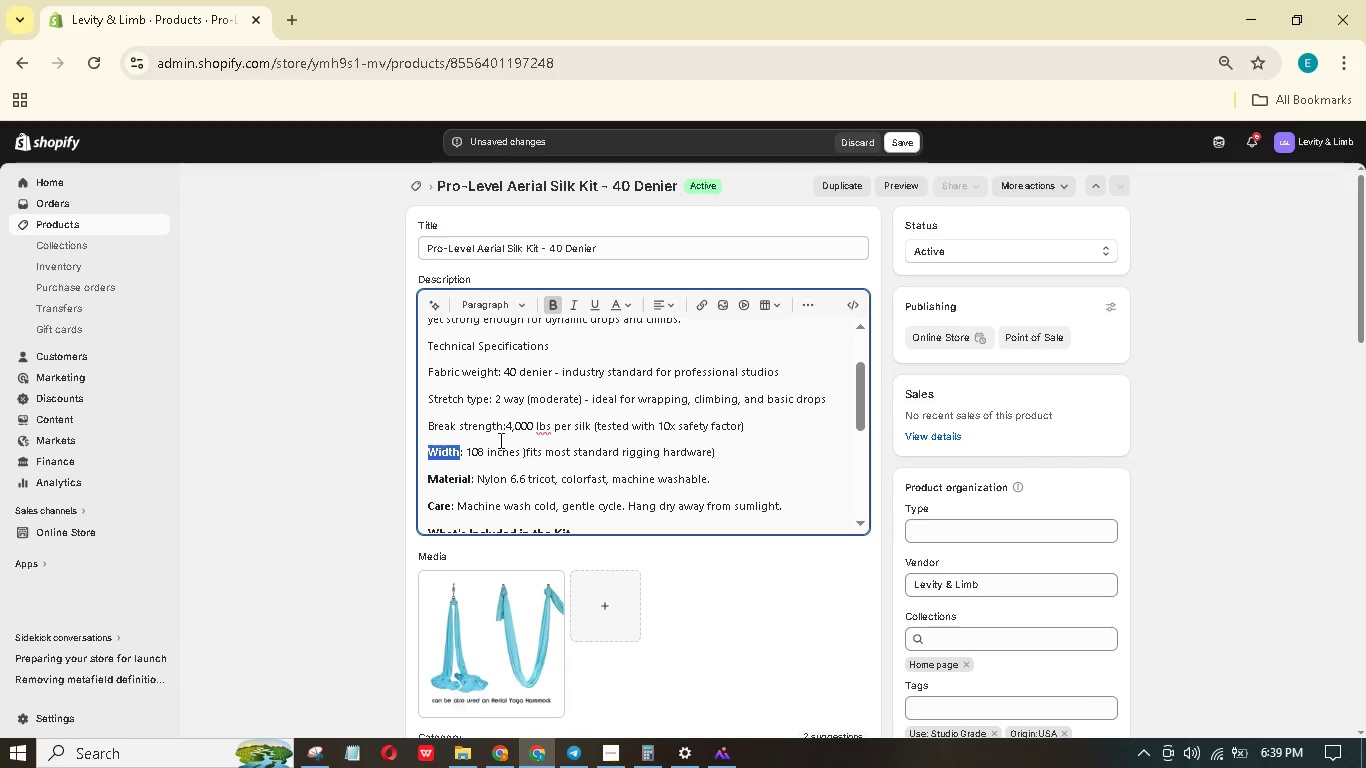 
left_click([503, 425])
 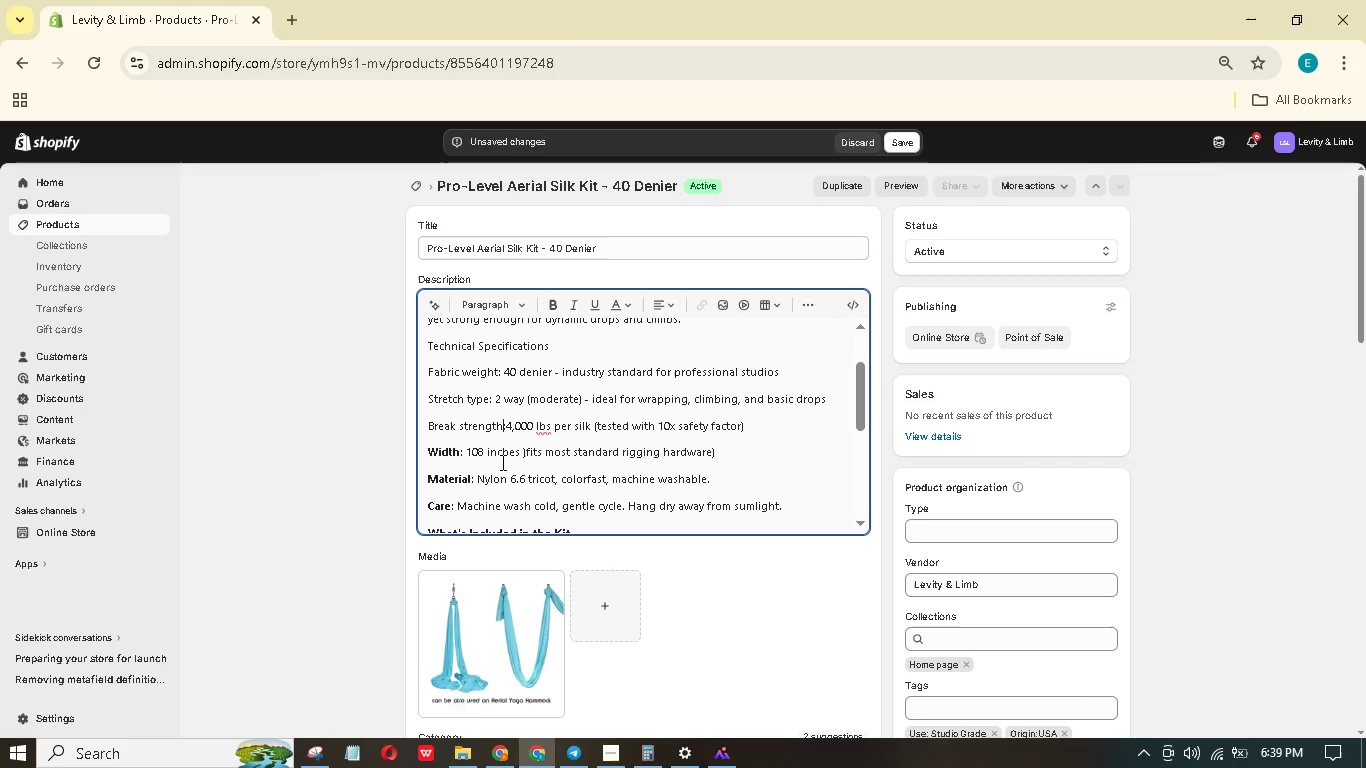 
hold_key(key=ArrowRight, duration=0.38)
 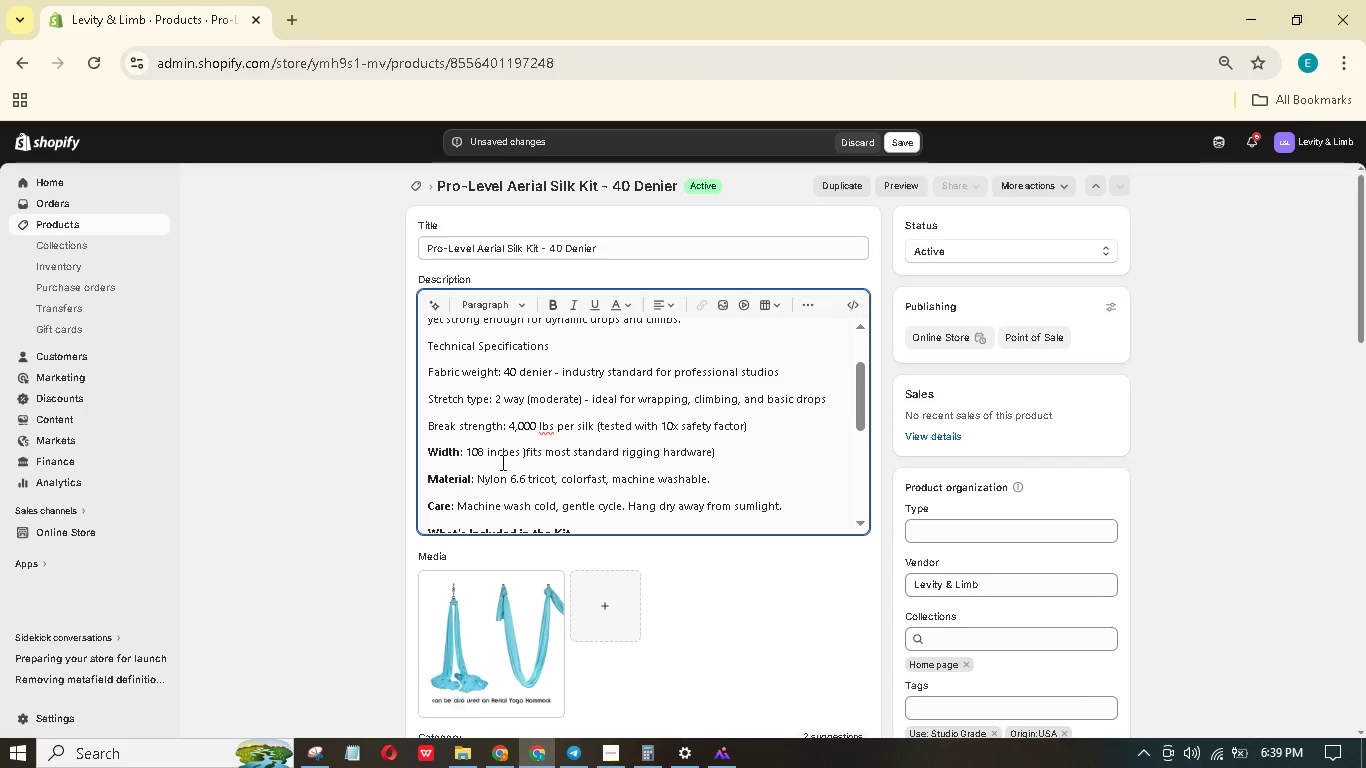 
key(Space)
 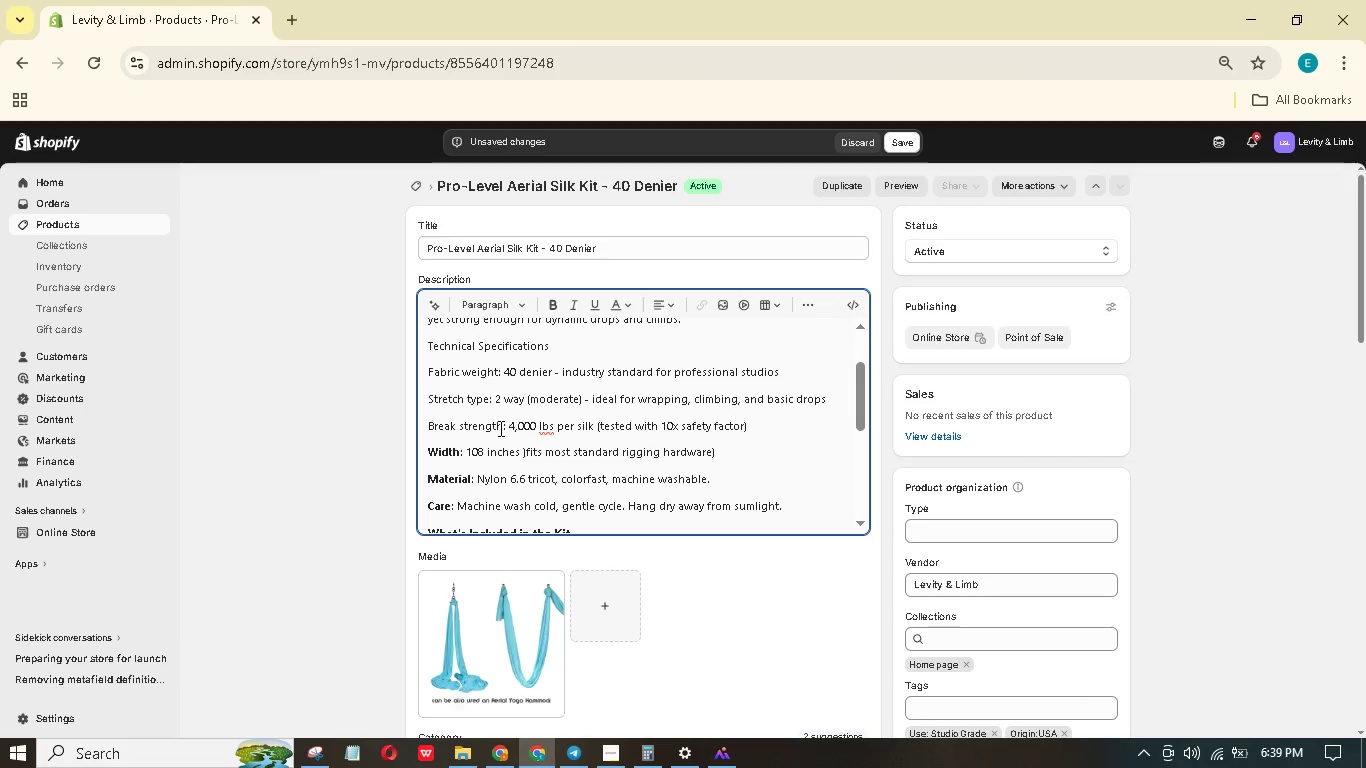 
left_click_drag(start_coordinate=[500, 427], to_coordinate=[427, 406])
 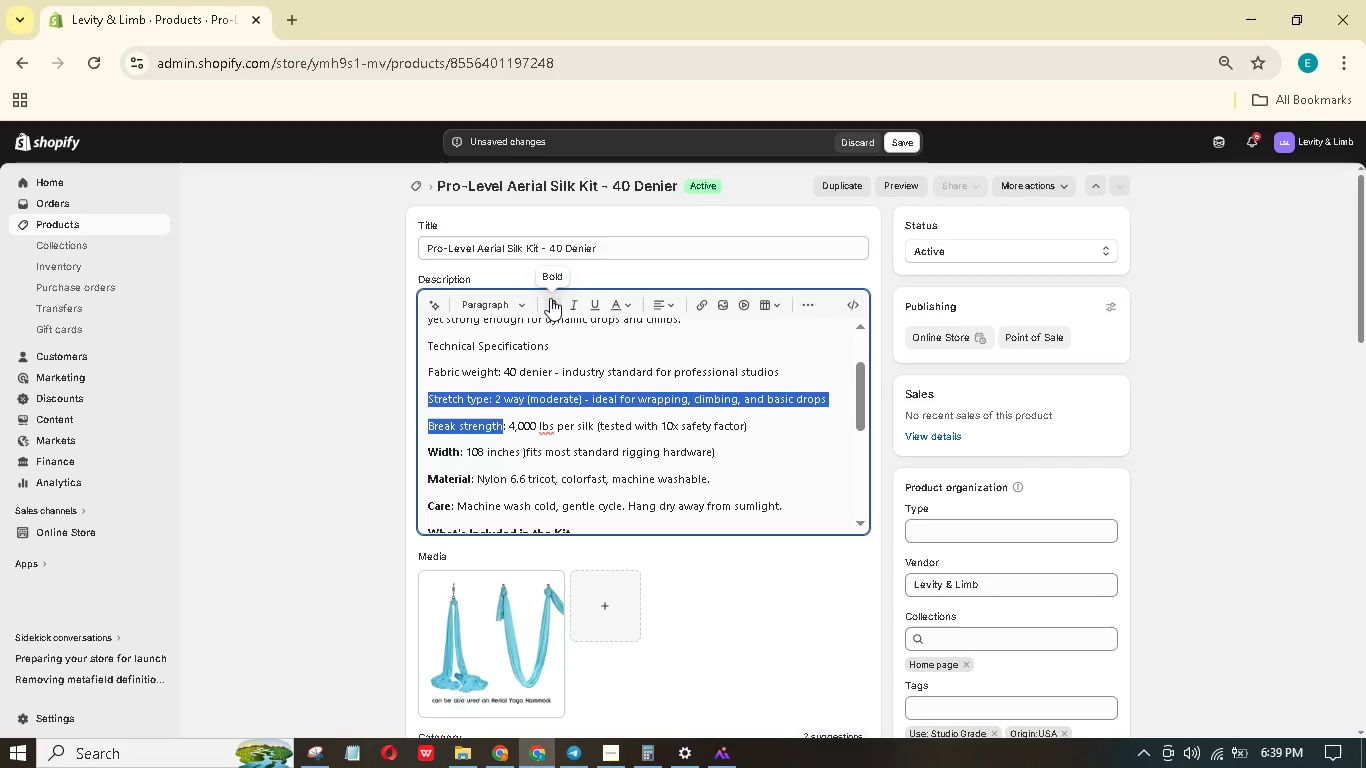 
left_click([551, 297])
 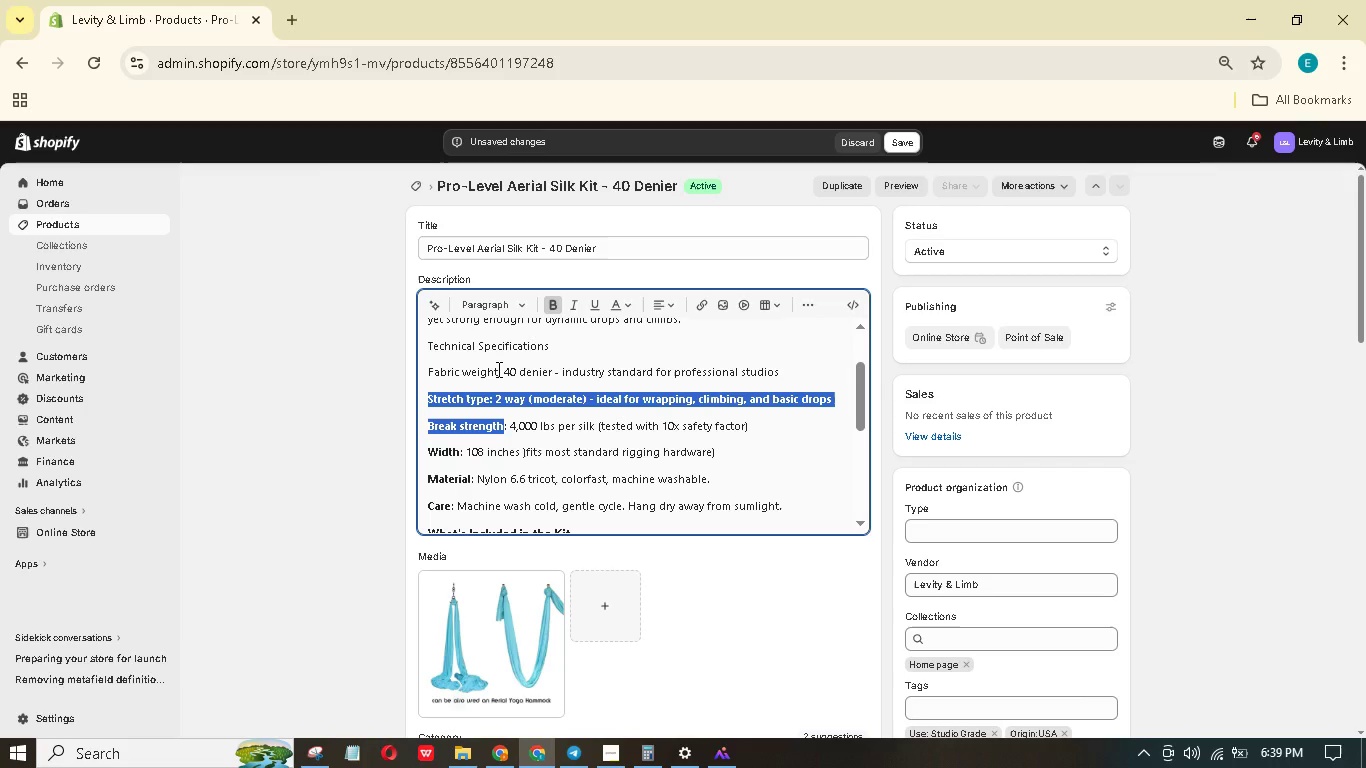 
left_click_drag(start_coordinate=[497, 369], to_coordinate=[427, 361])
 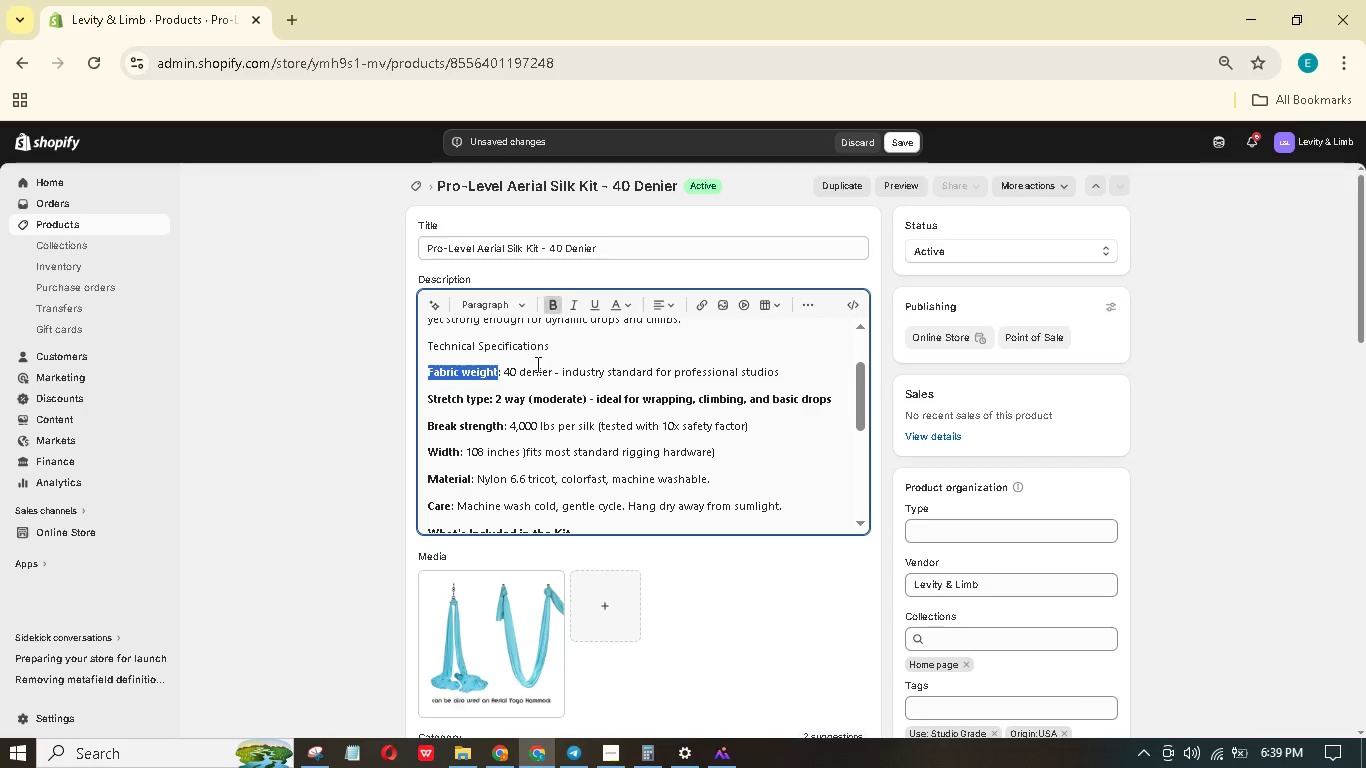 
scroll: coordinate [536, 369], scroll_direction: up, amount: 1.0
 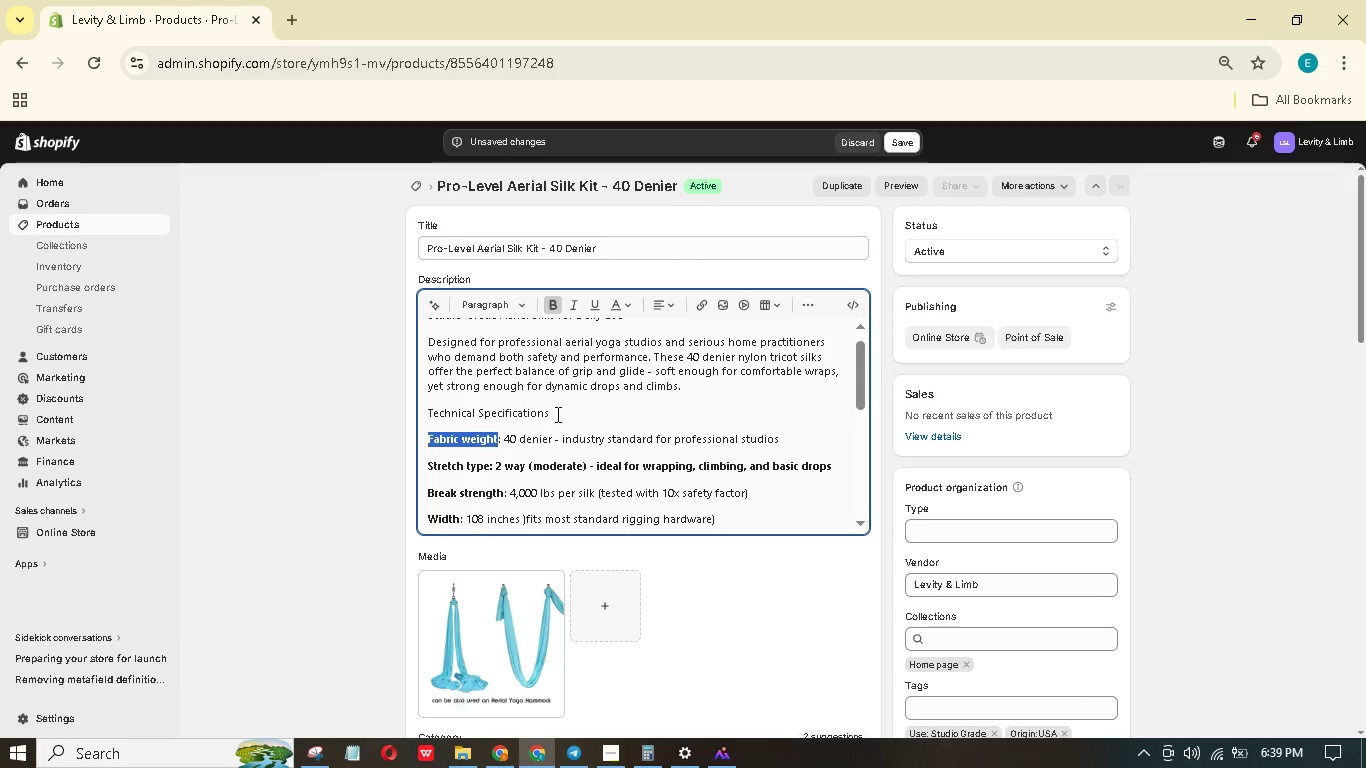 
left_click_drag(start_coordinate=[556, 411], to_coordinate=[421, 404])
 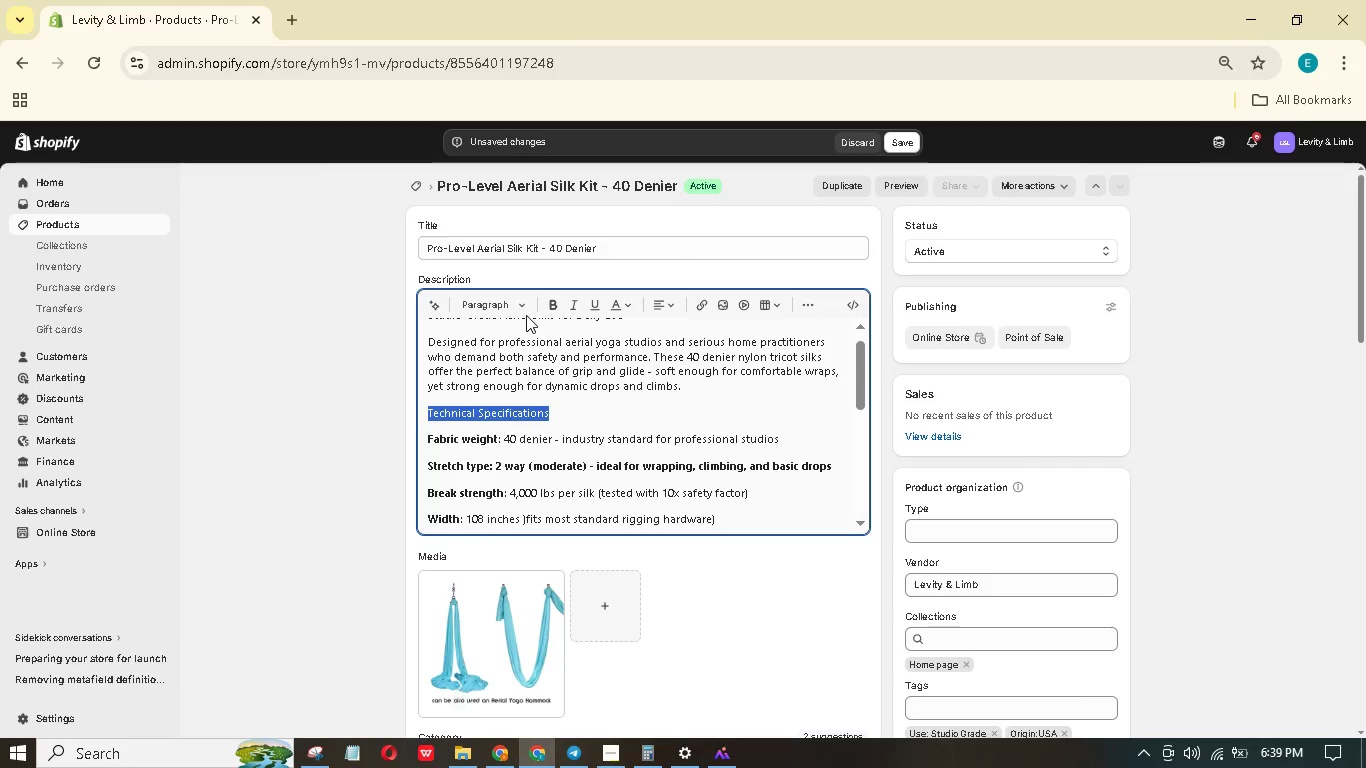 
left_click([525, 308])
 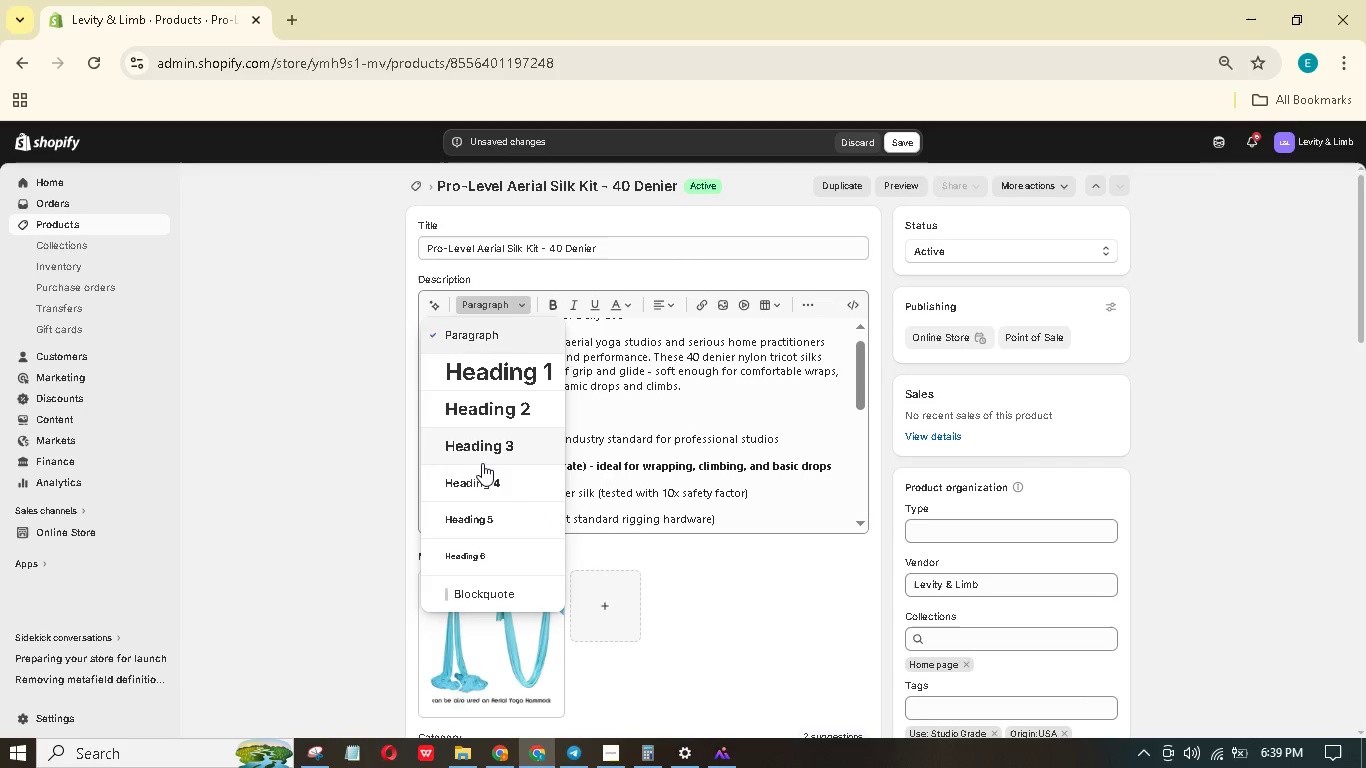 
left_click([480, 460])
 